 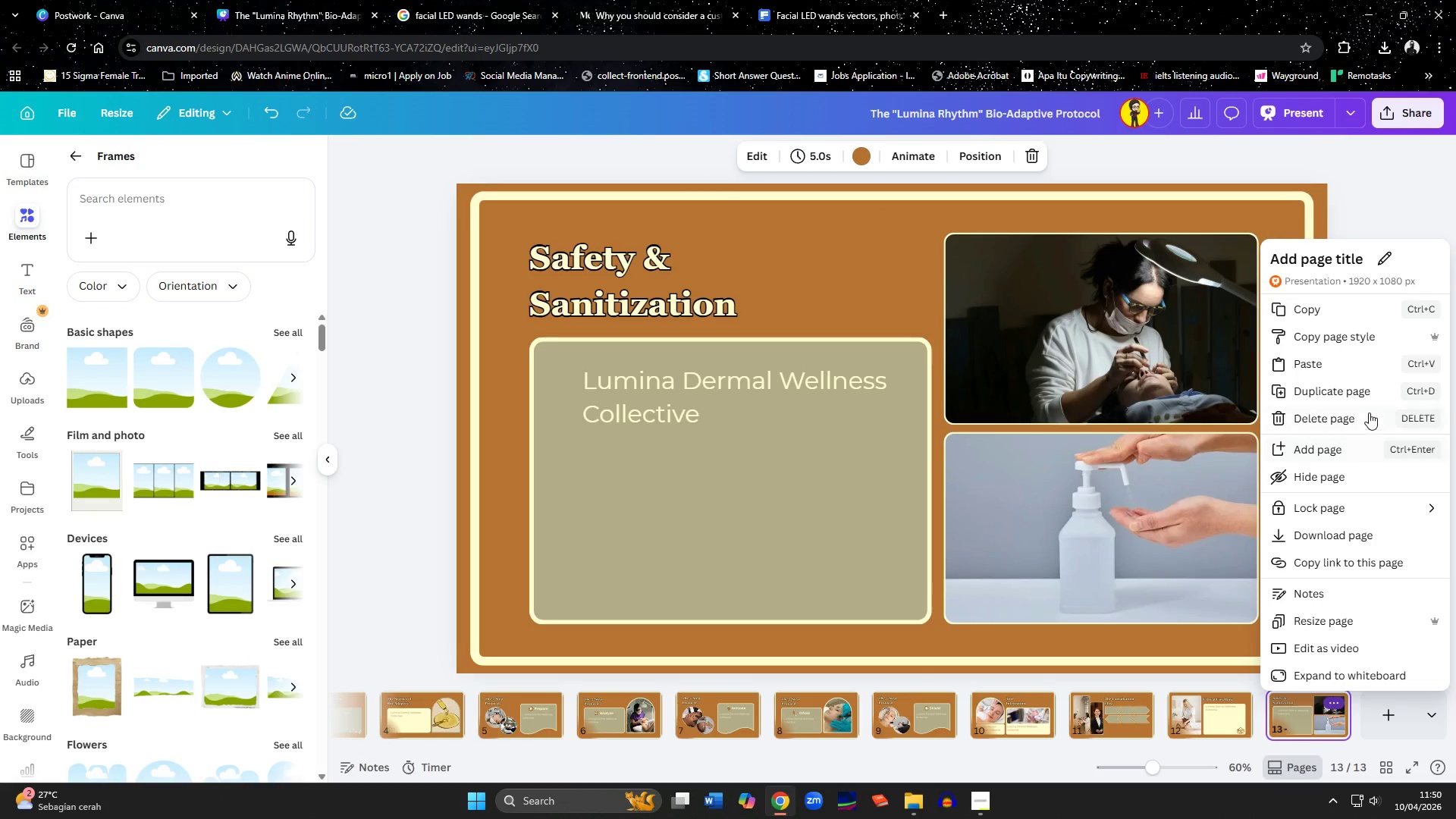 
left_click([1354, 397])
 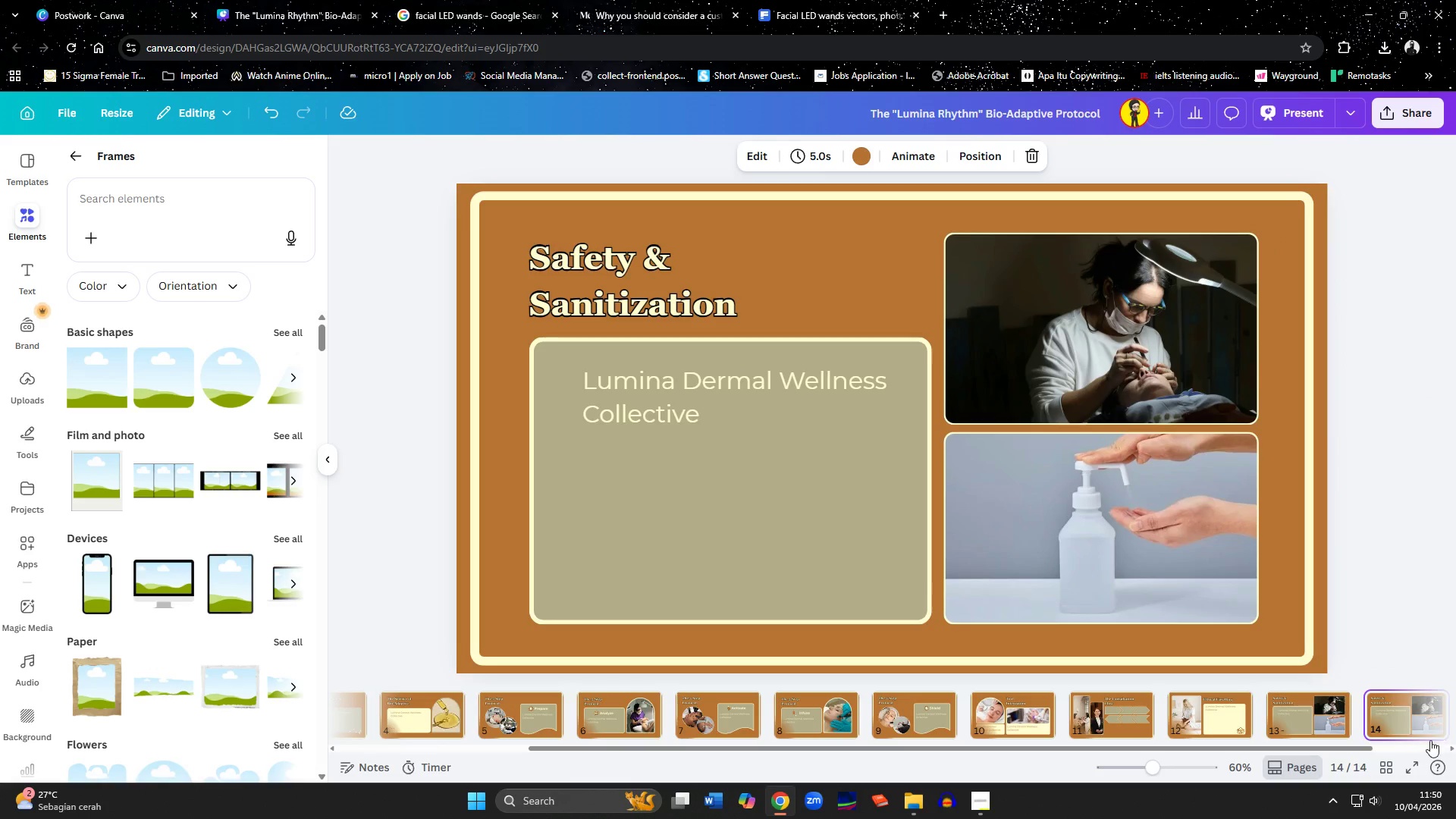 
left_click([1386, 731])
 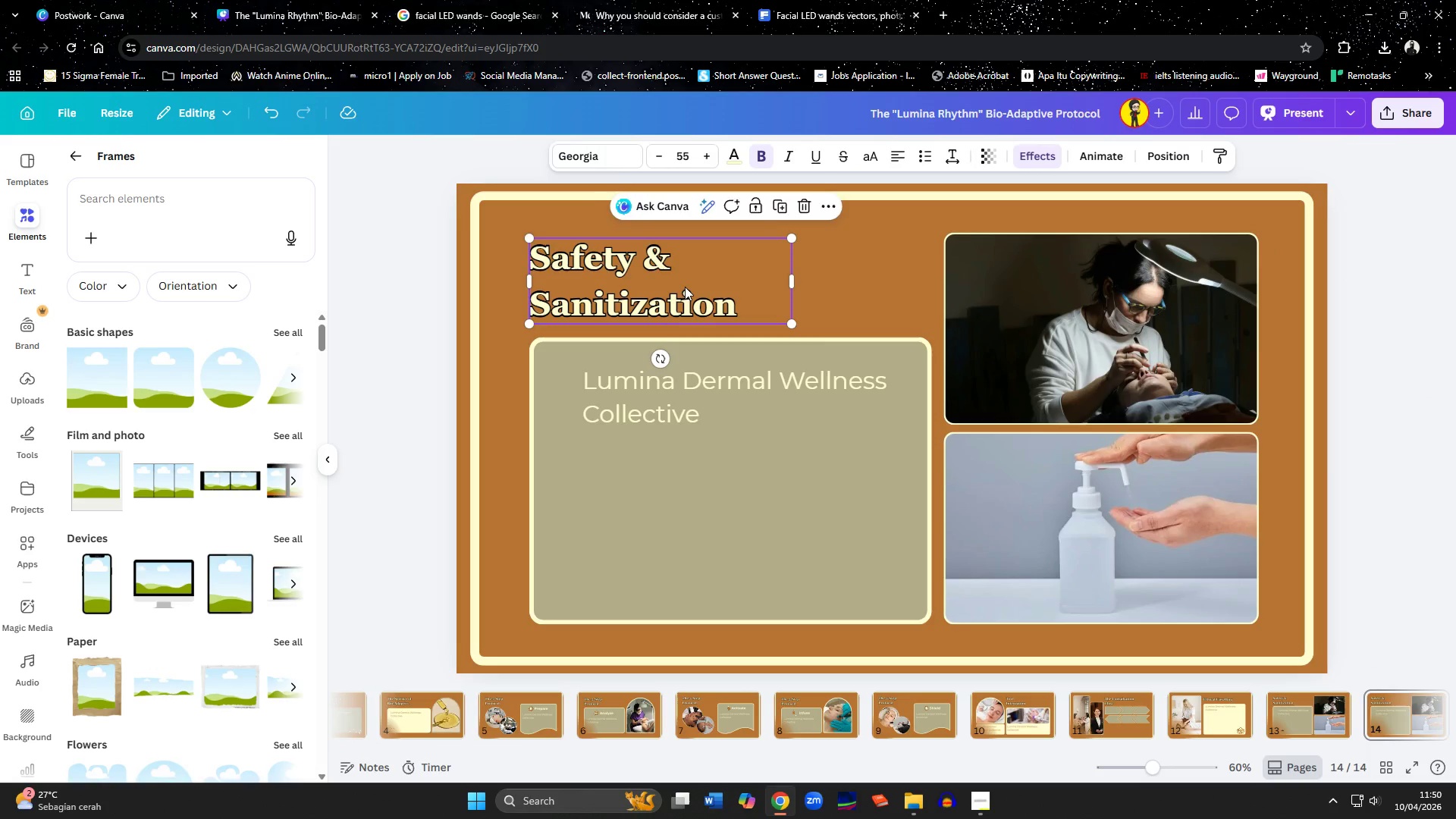 
double_click([685, 287])
 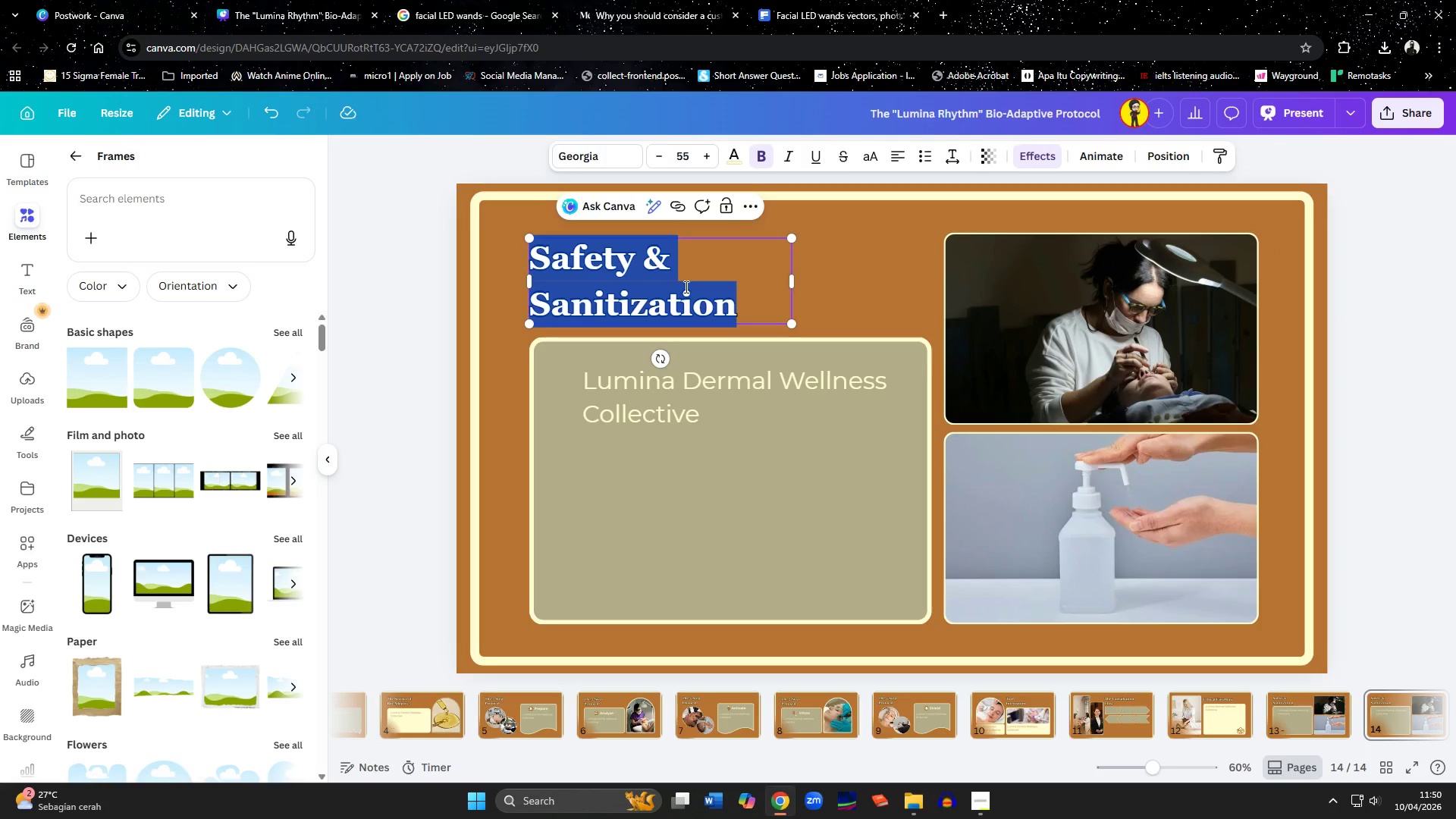 
type(Certification & NExt Steps)
 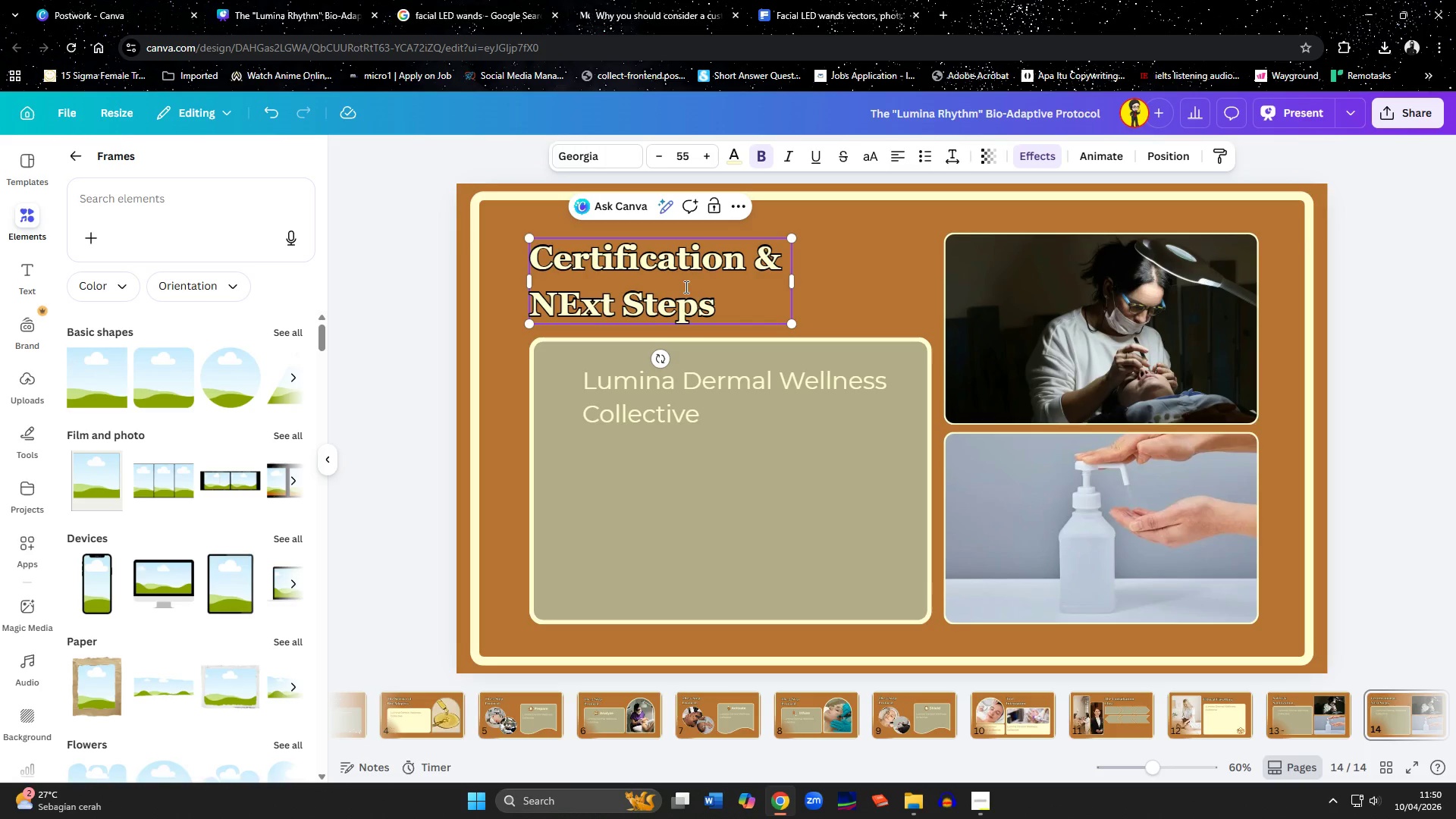 
key(ArrowLeft)
 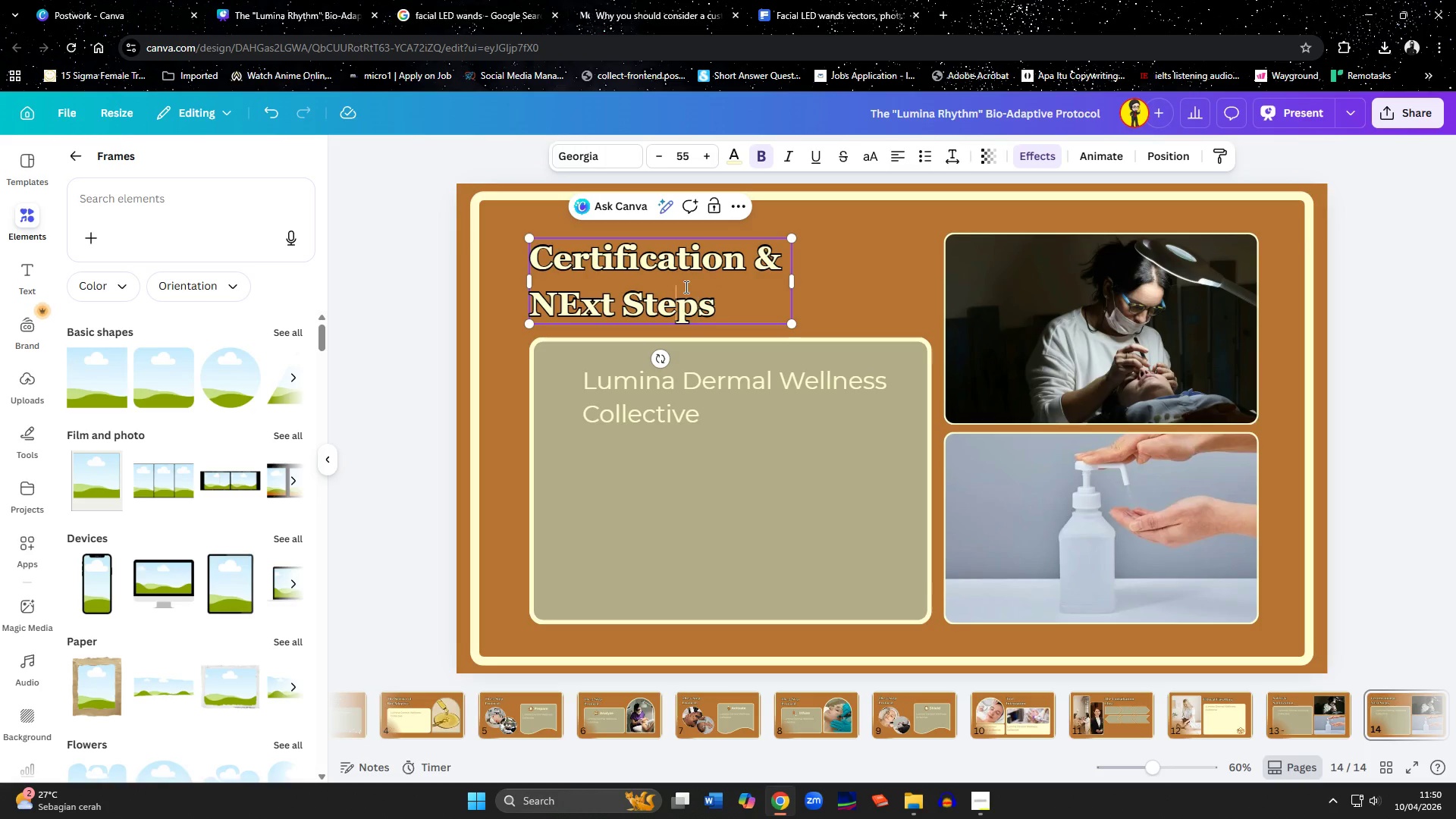 
key(ArrowLeft)
 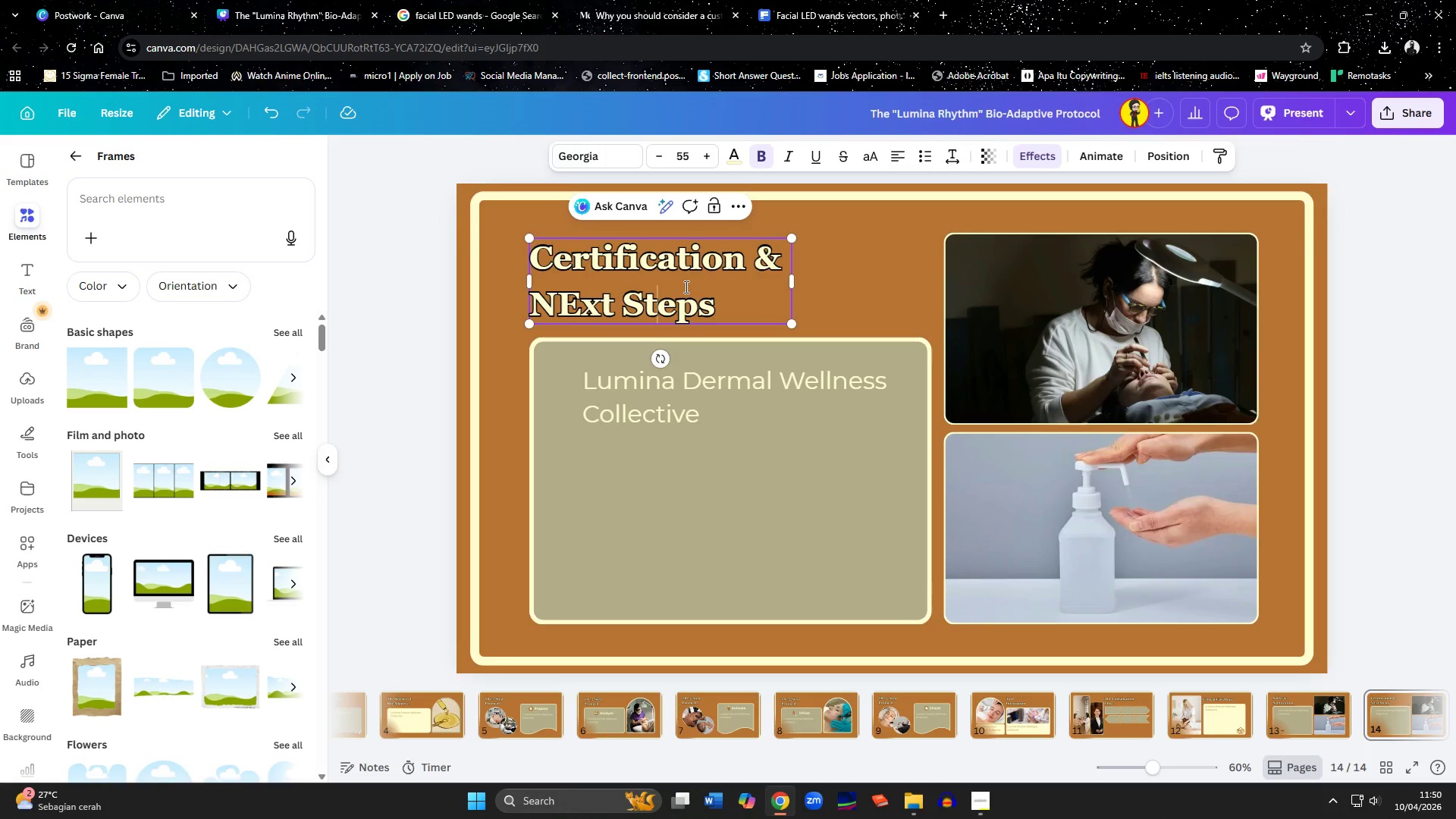 
key(ArrowLeft)
 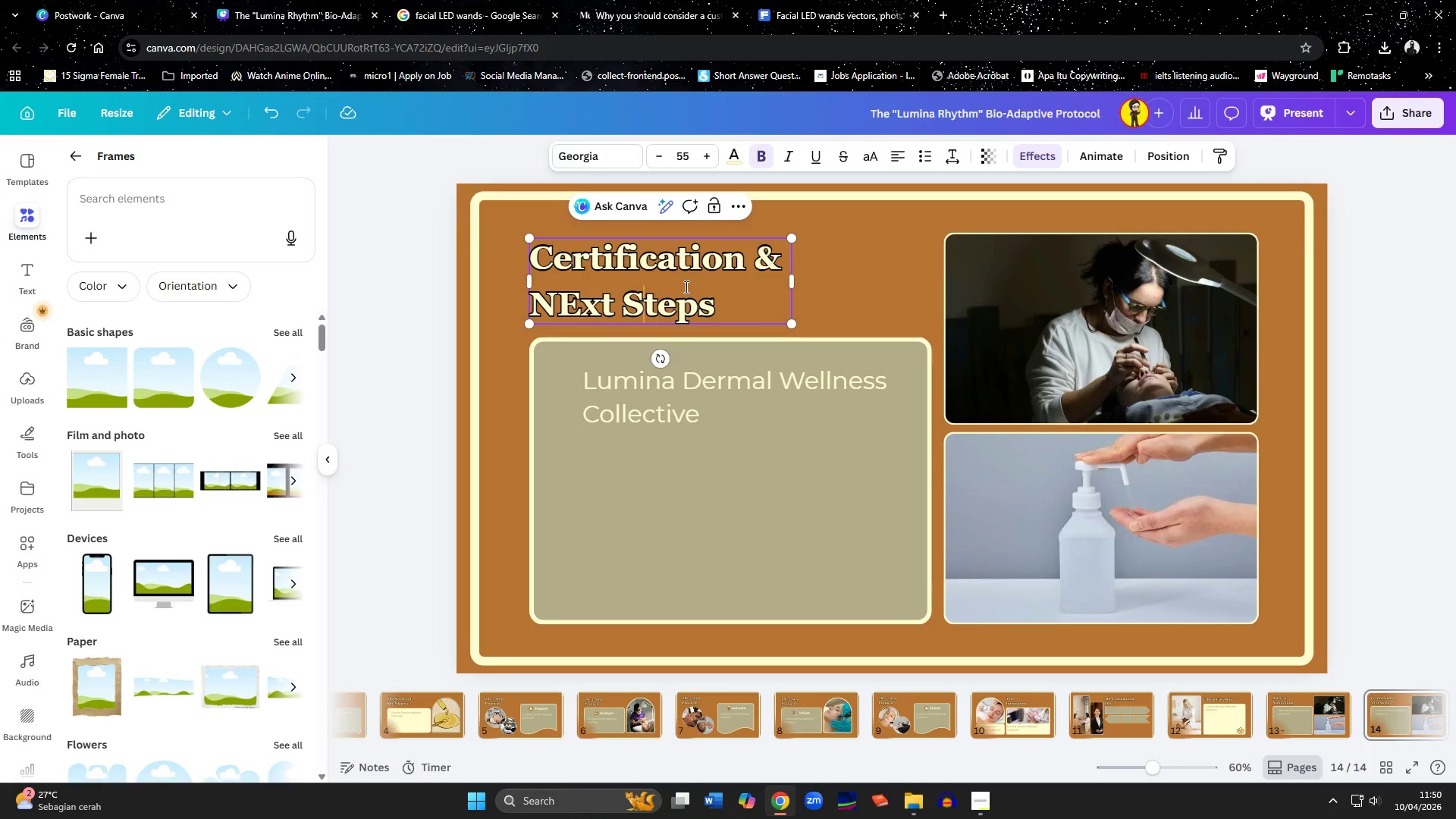 
key(ArrowLeft)
 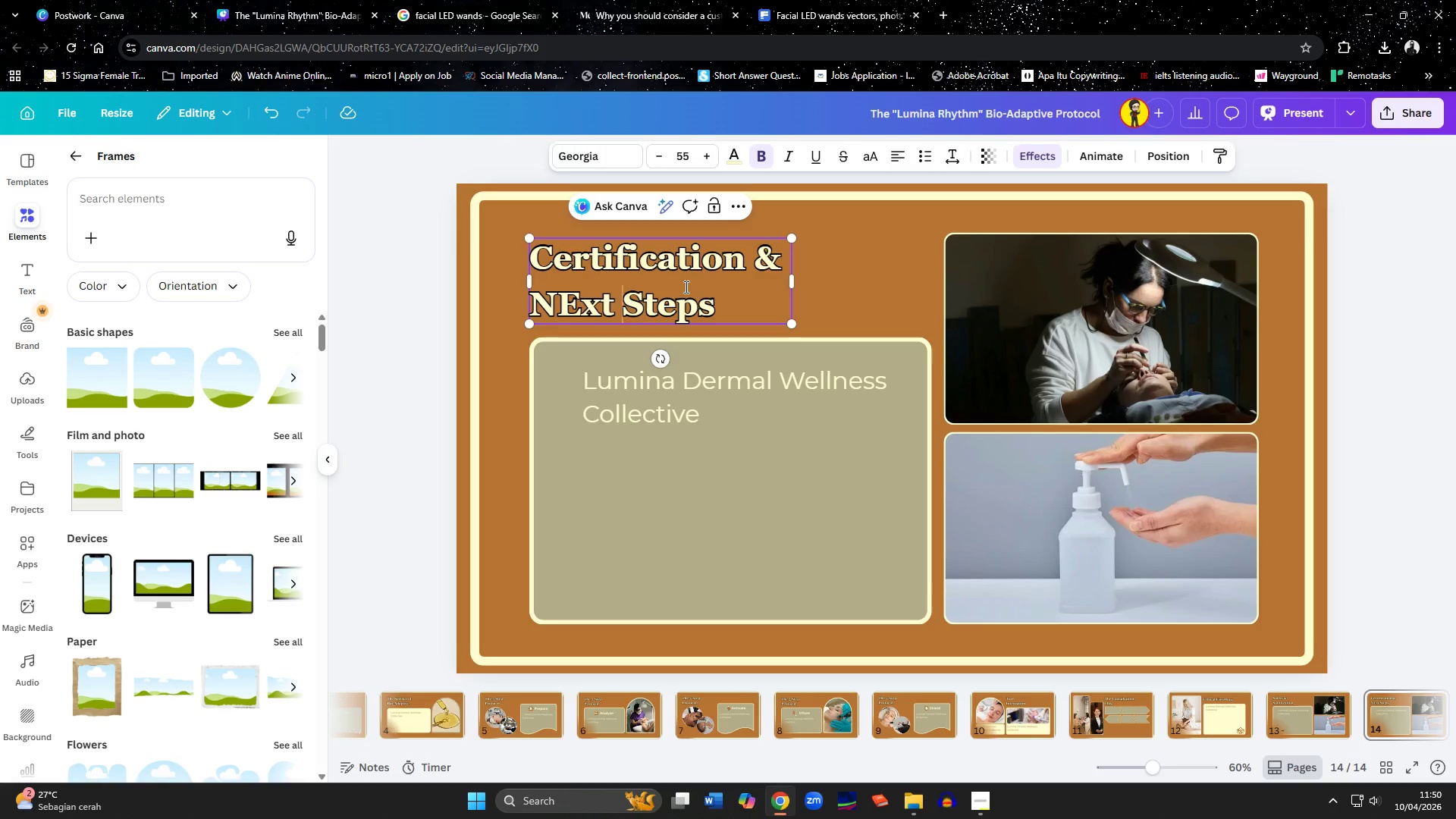 
key(ArrowLeft)
 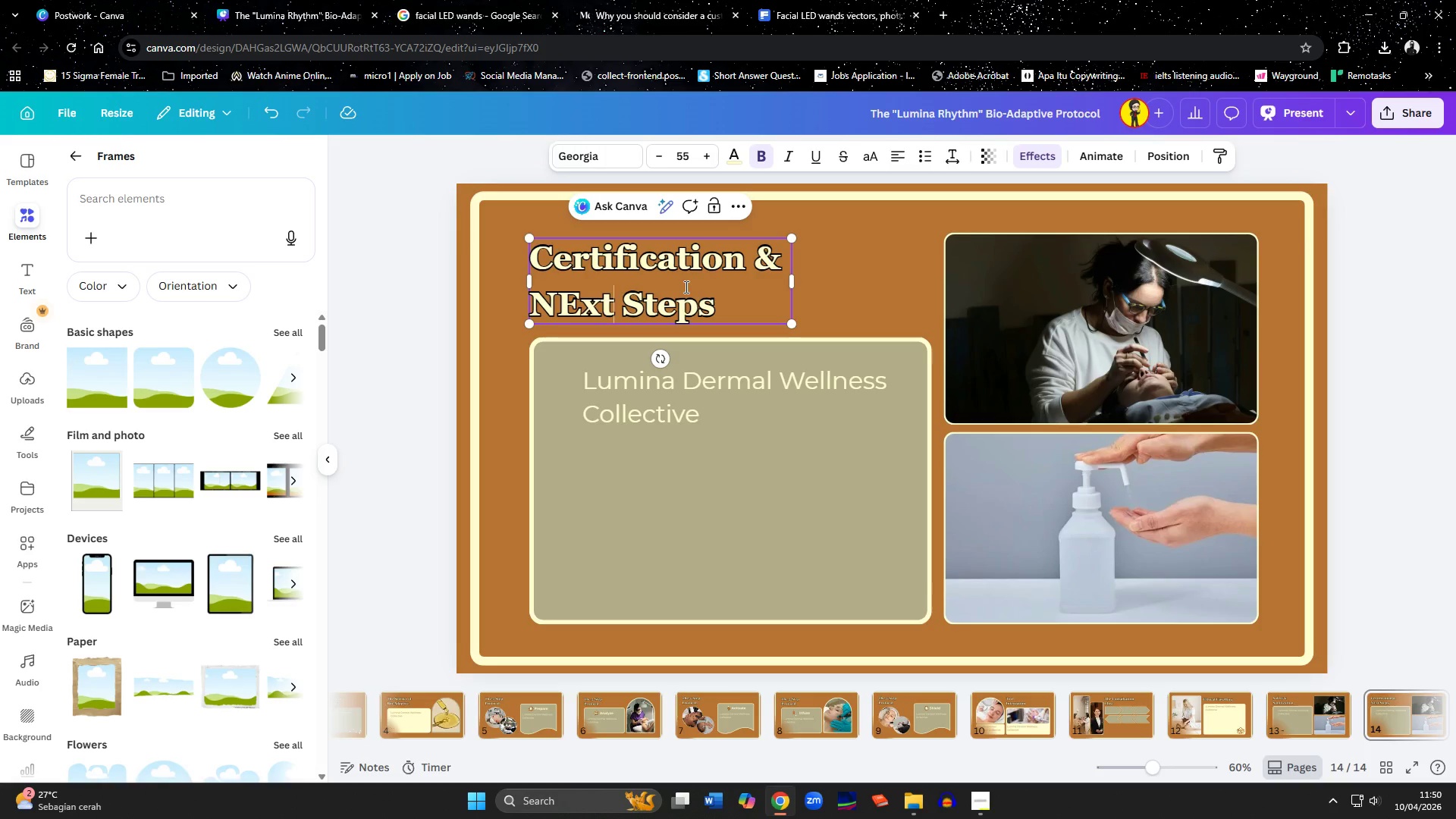 
key(ArrowLeft)
 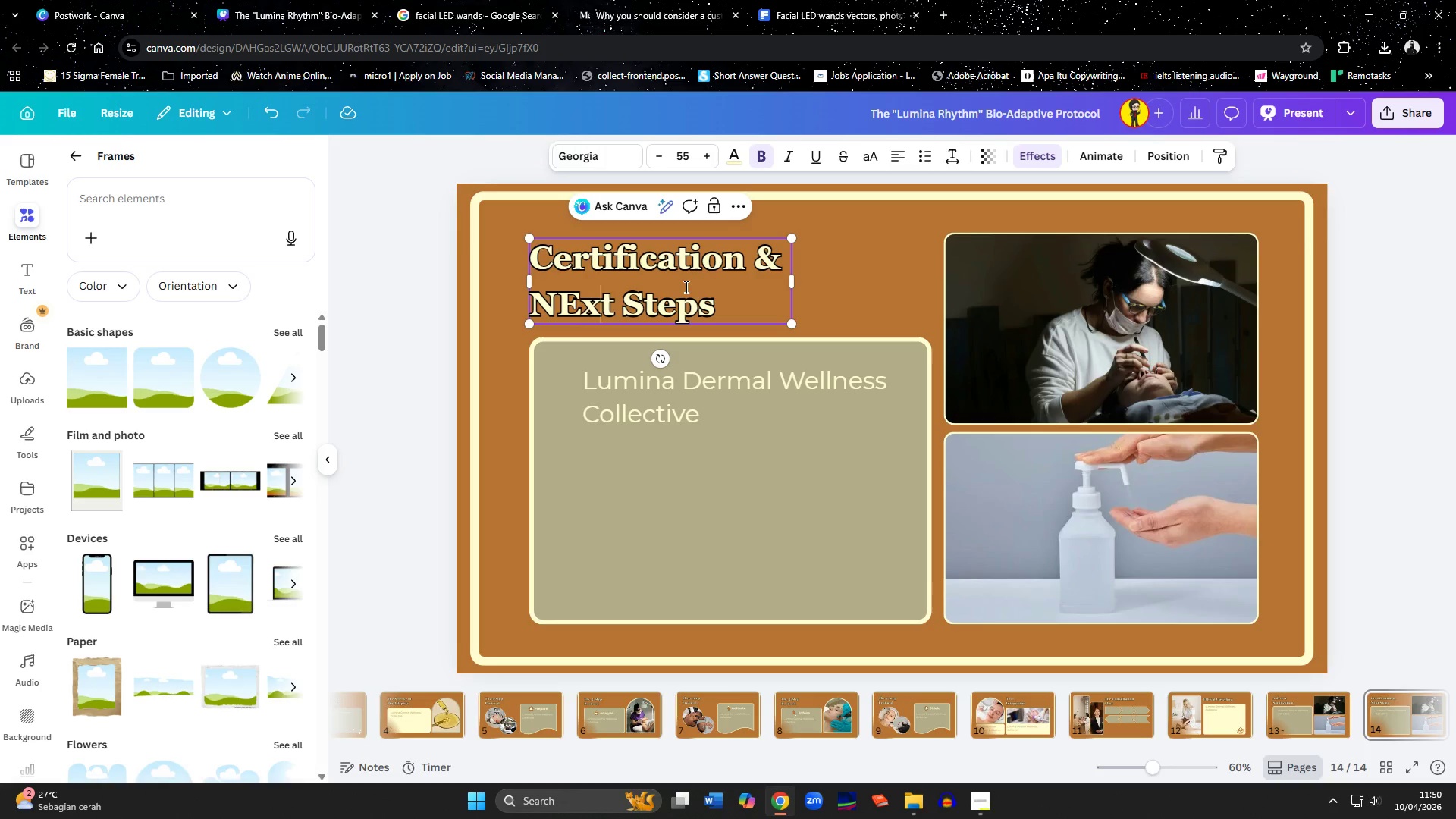 
key(ArrowLeft)
 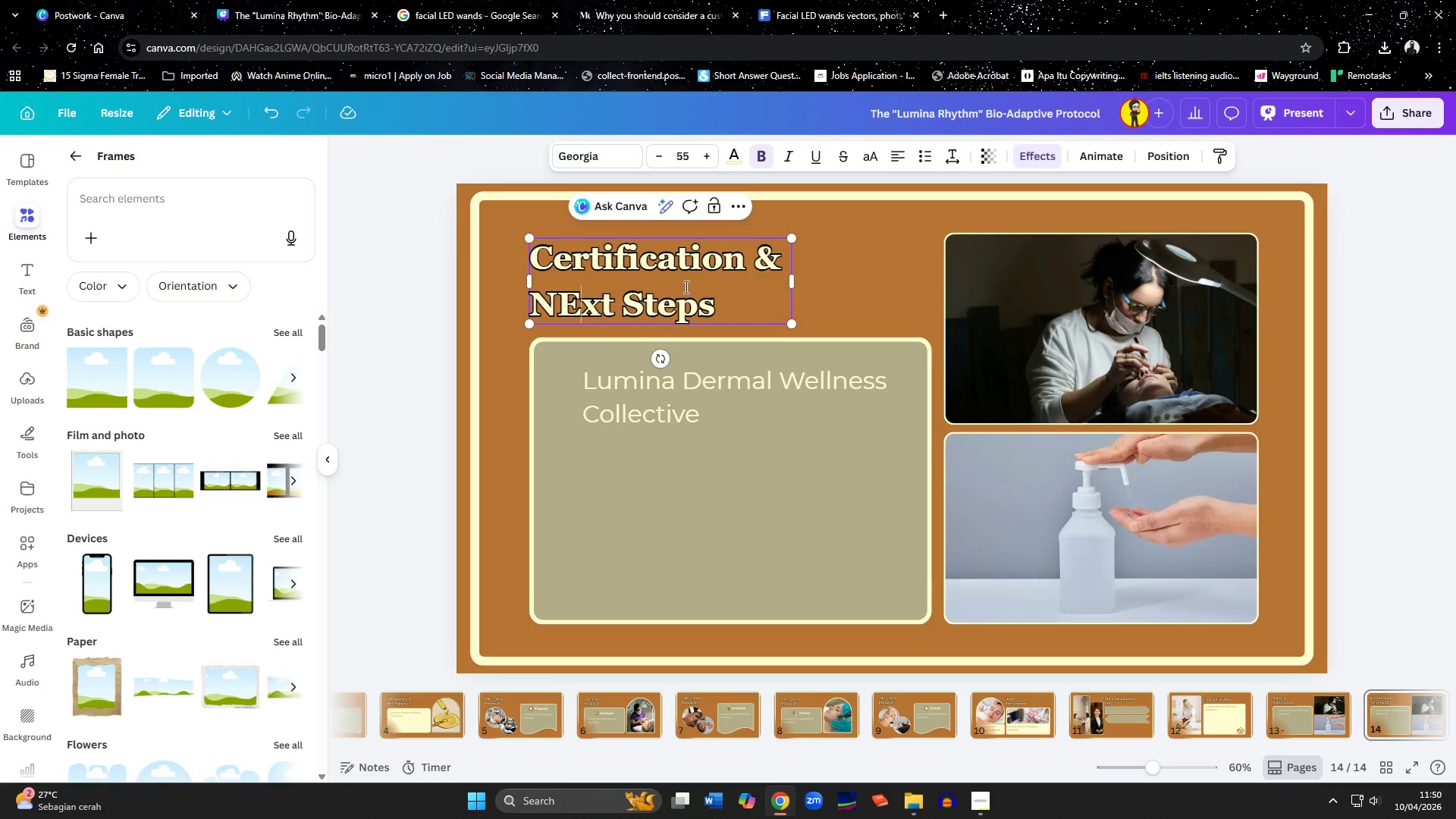 
key(ArrowLeft)
 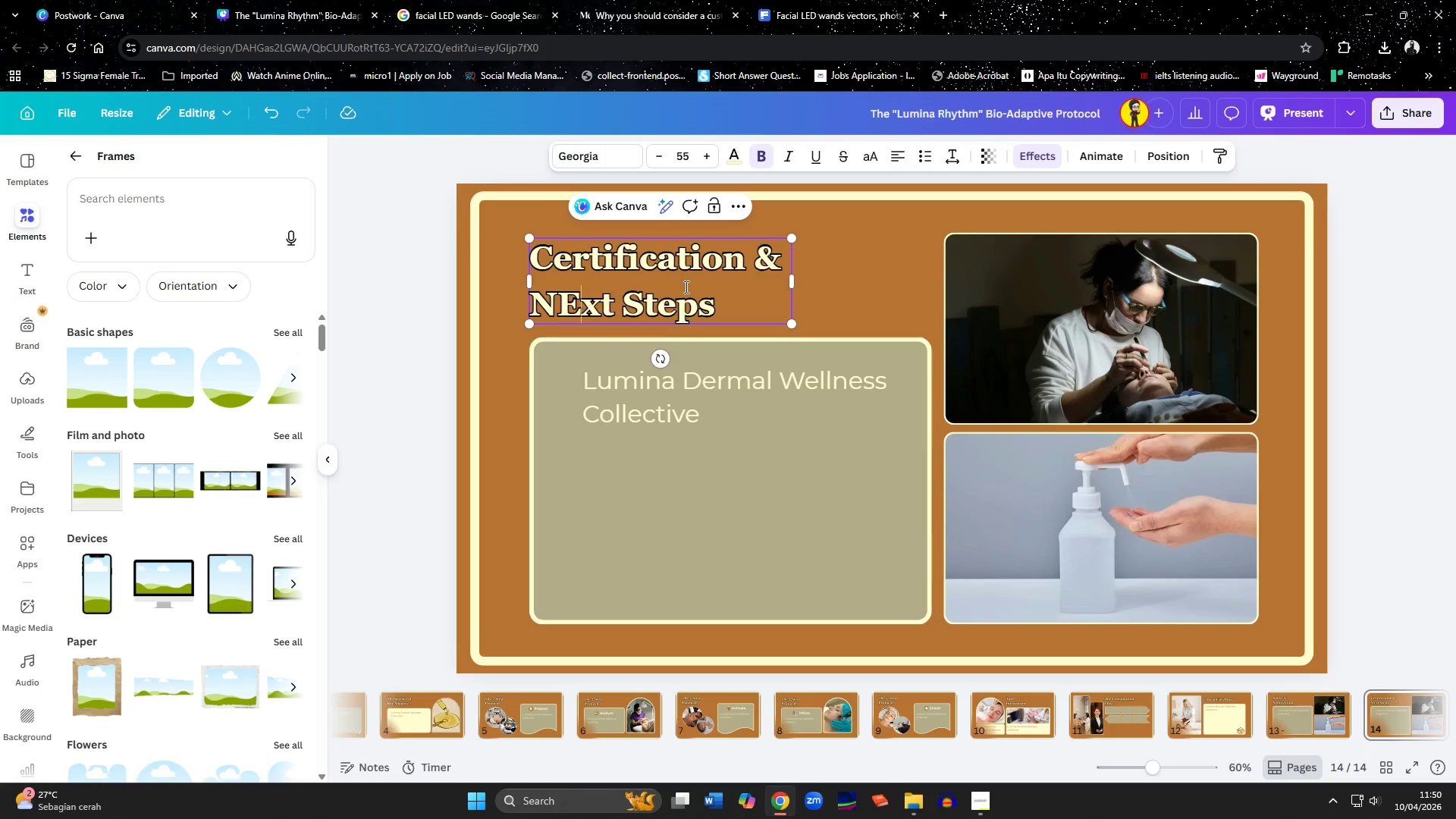 
key(Backspace)
 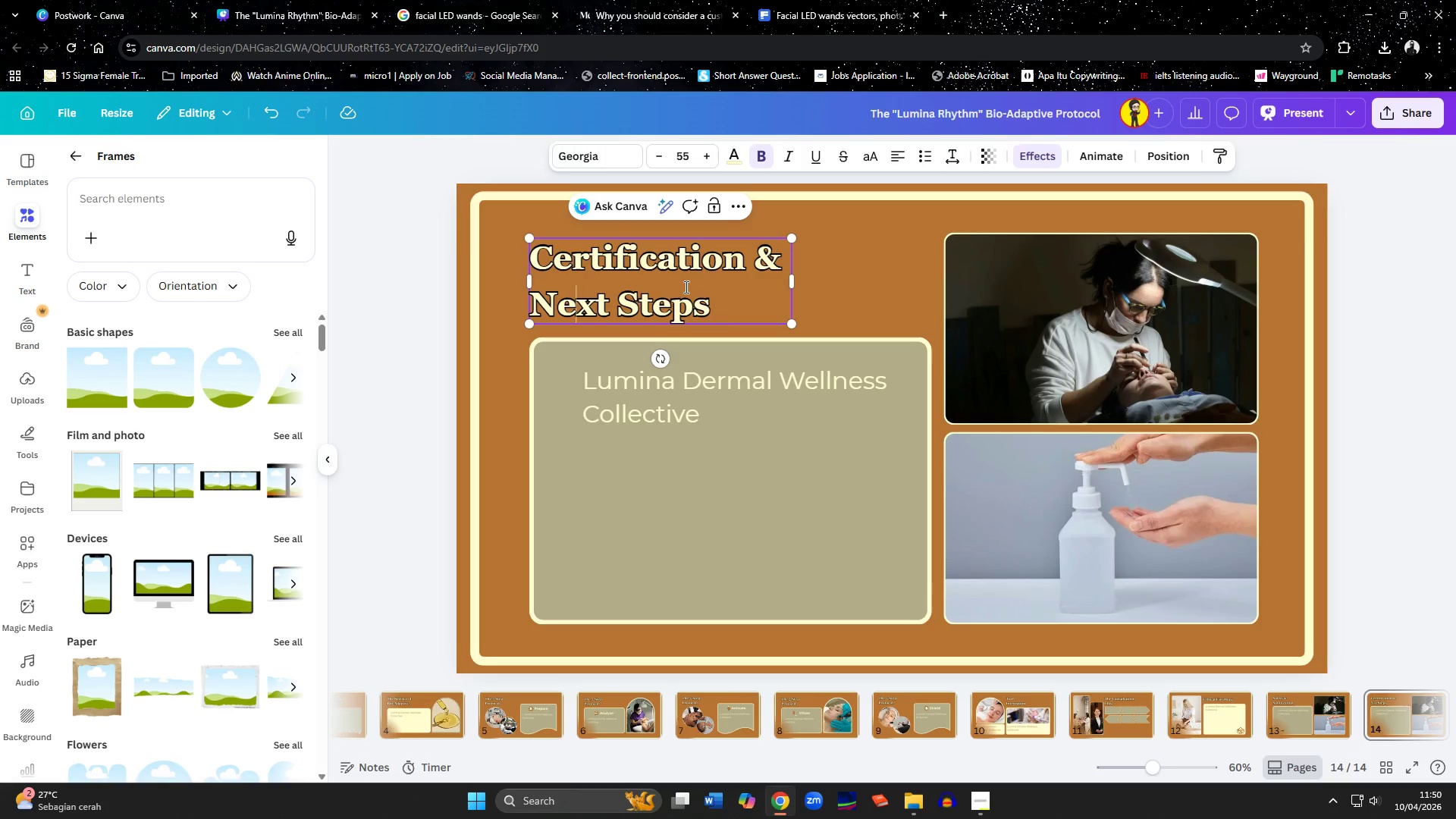 
key(E)
 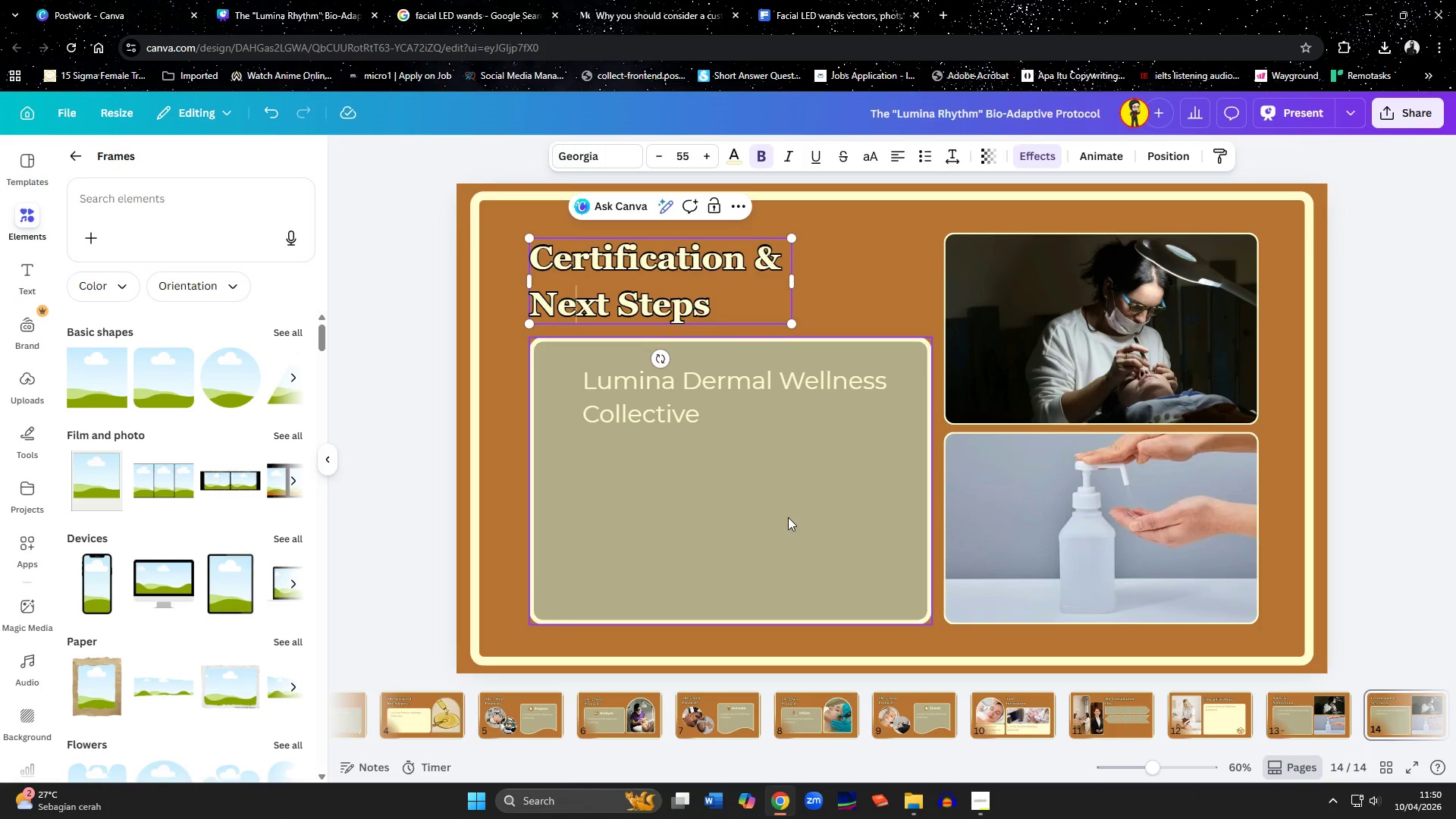 
left_click([788, 517])
 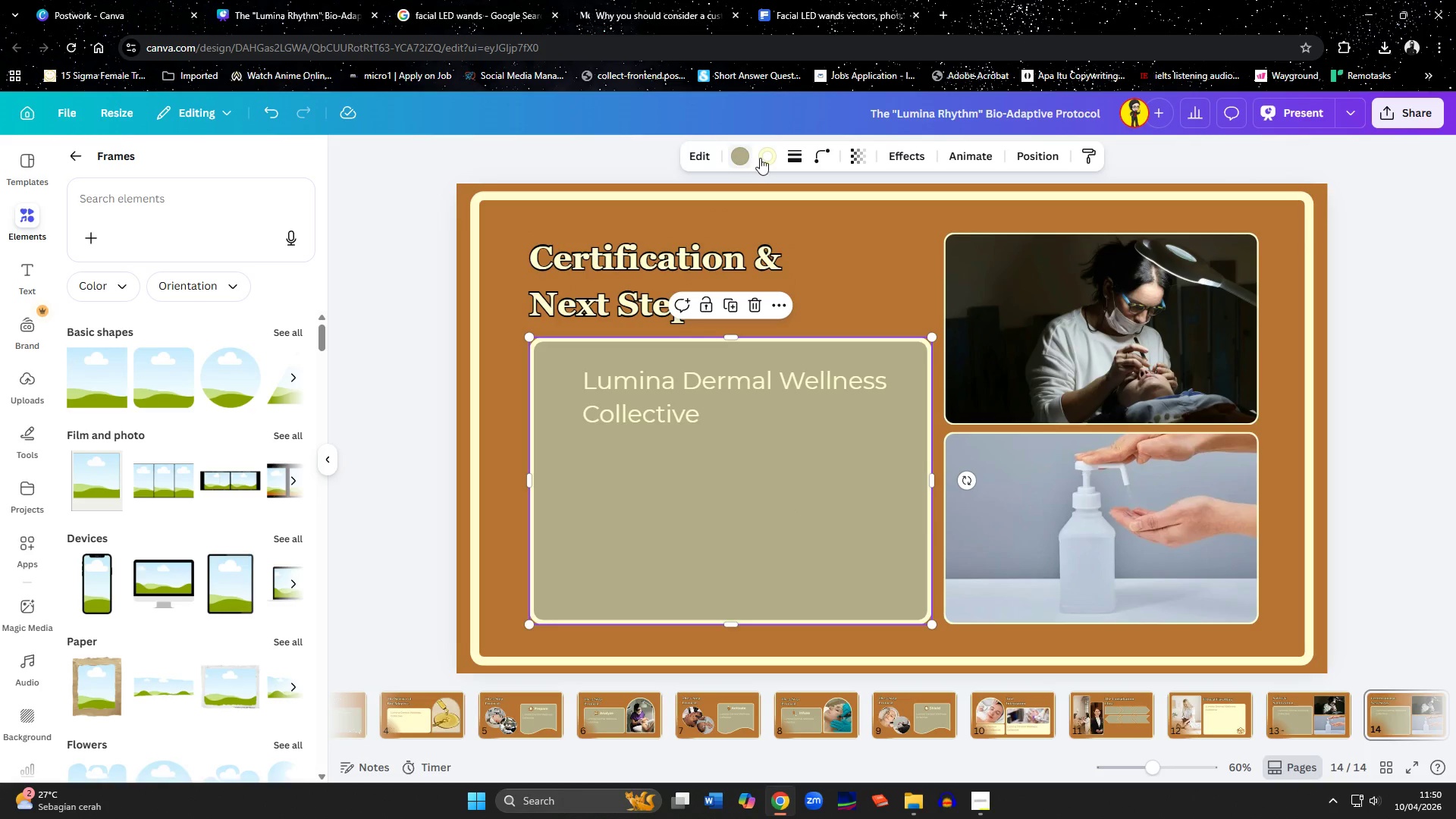 
left_click([764, 158])
 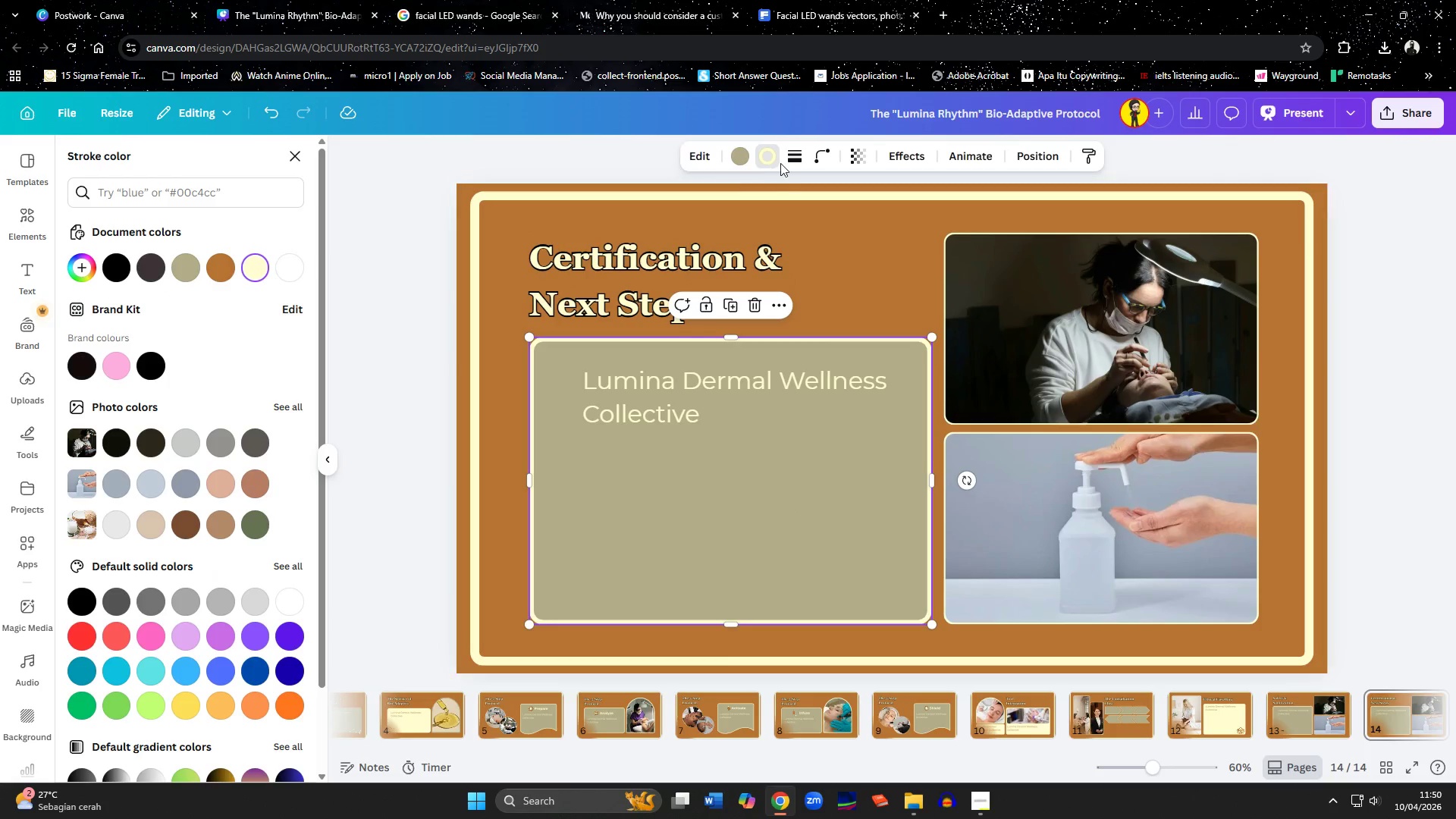 
left_click([794, 159])
 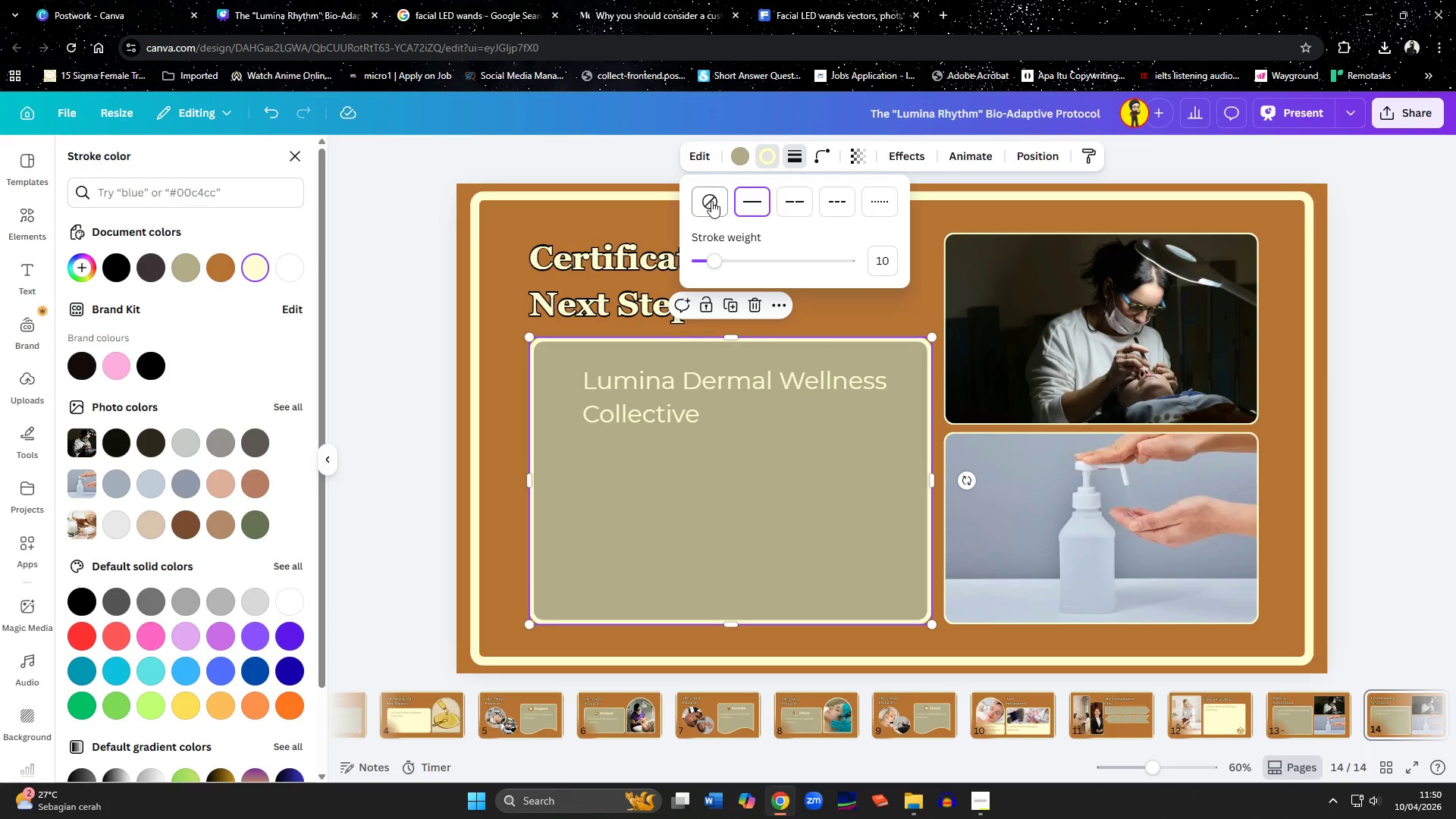 
left_click([711, 201])
 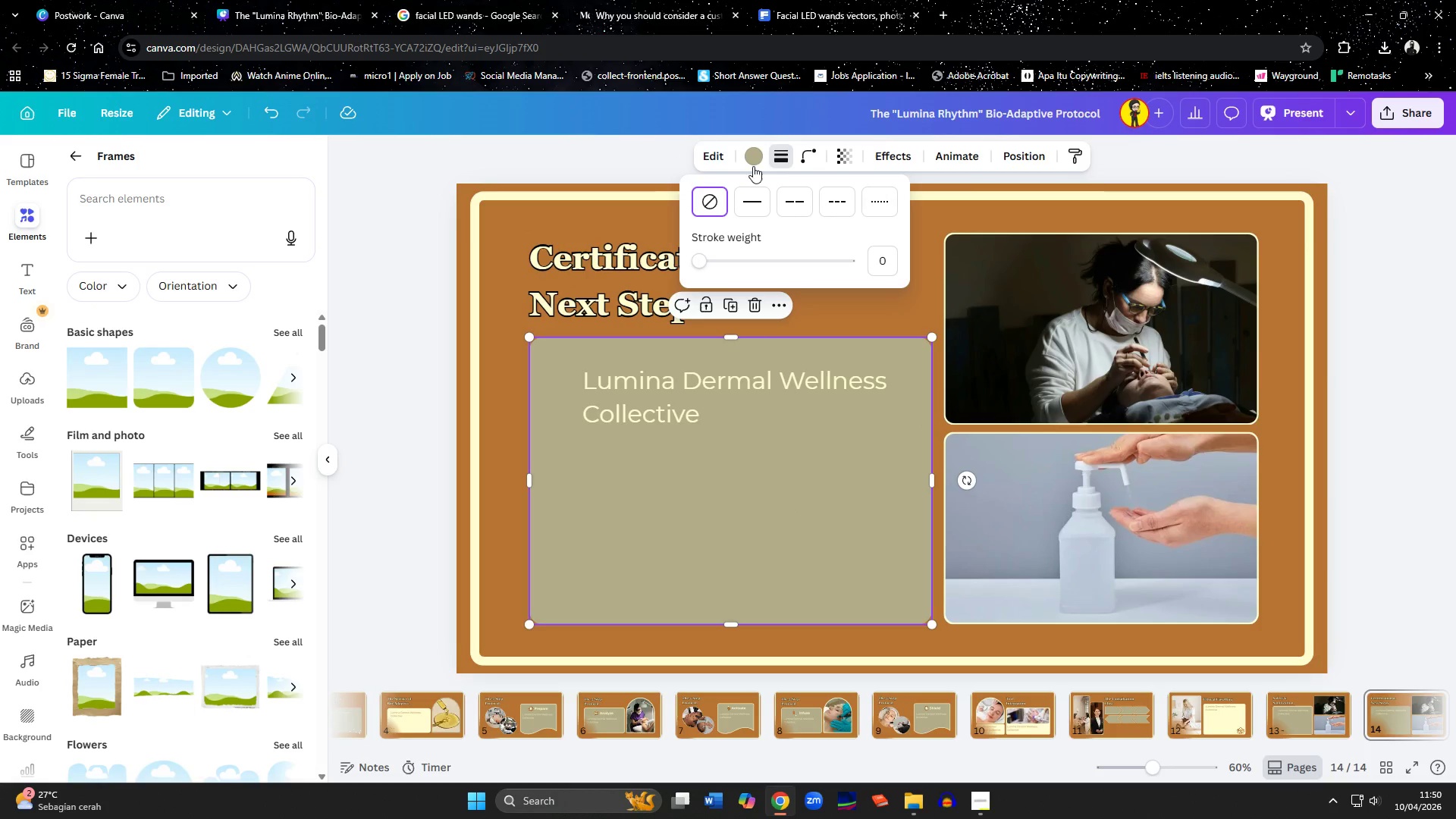 
left_click([753, 159])
 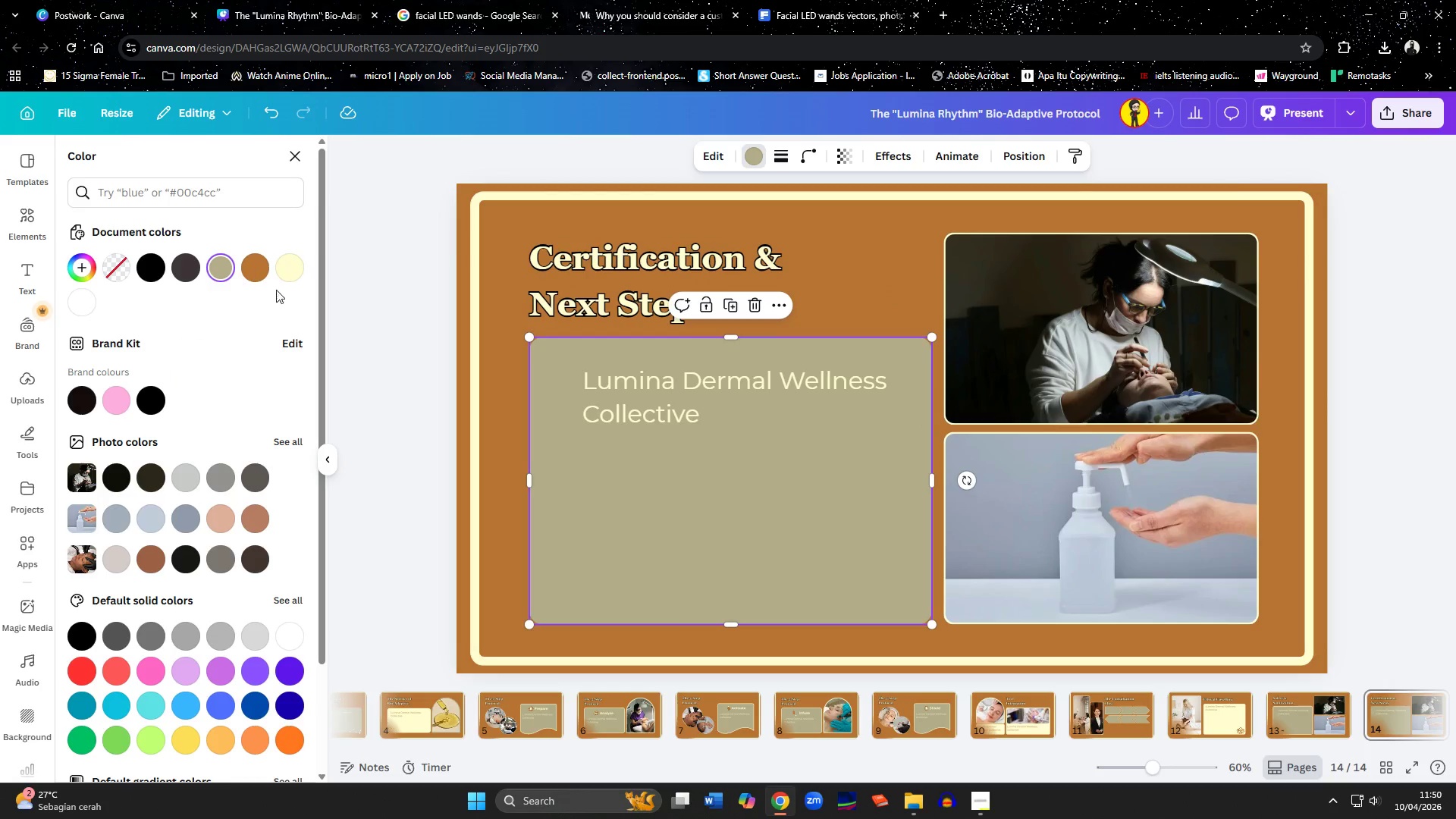 
left_click([287, 275])
 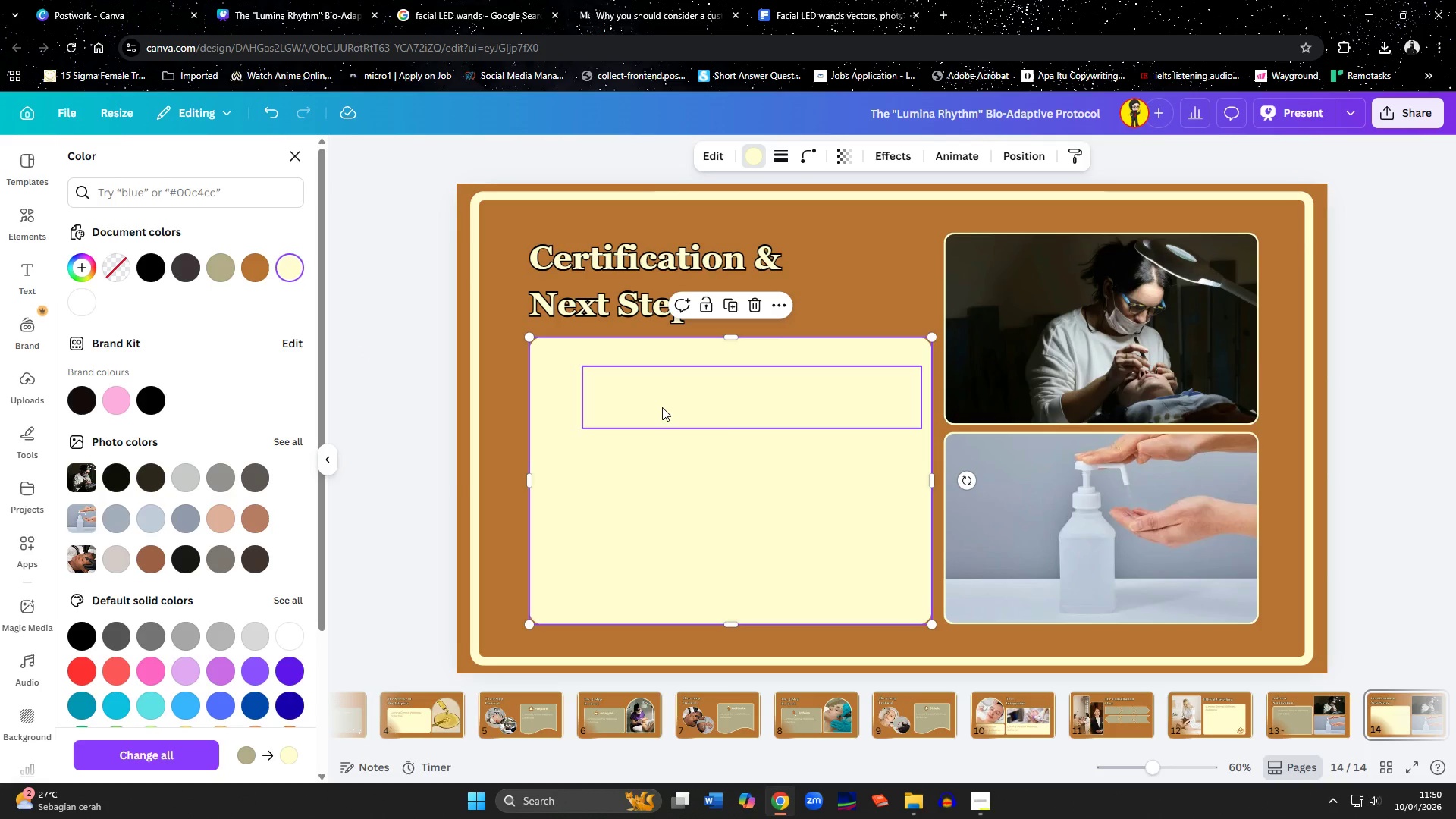 
left_click([662, 407])
 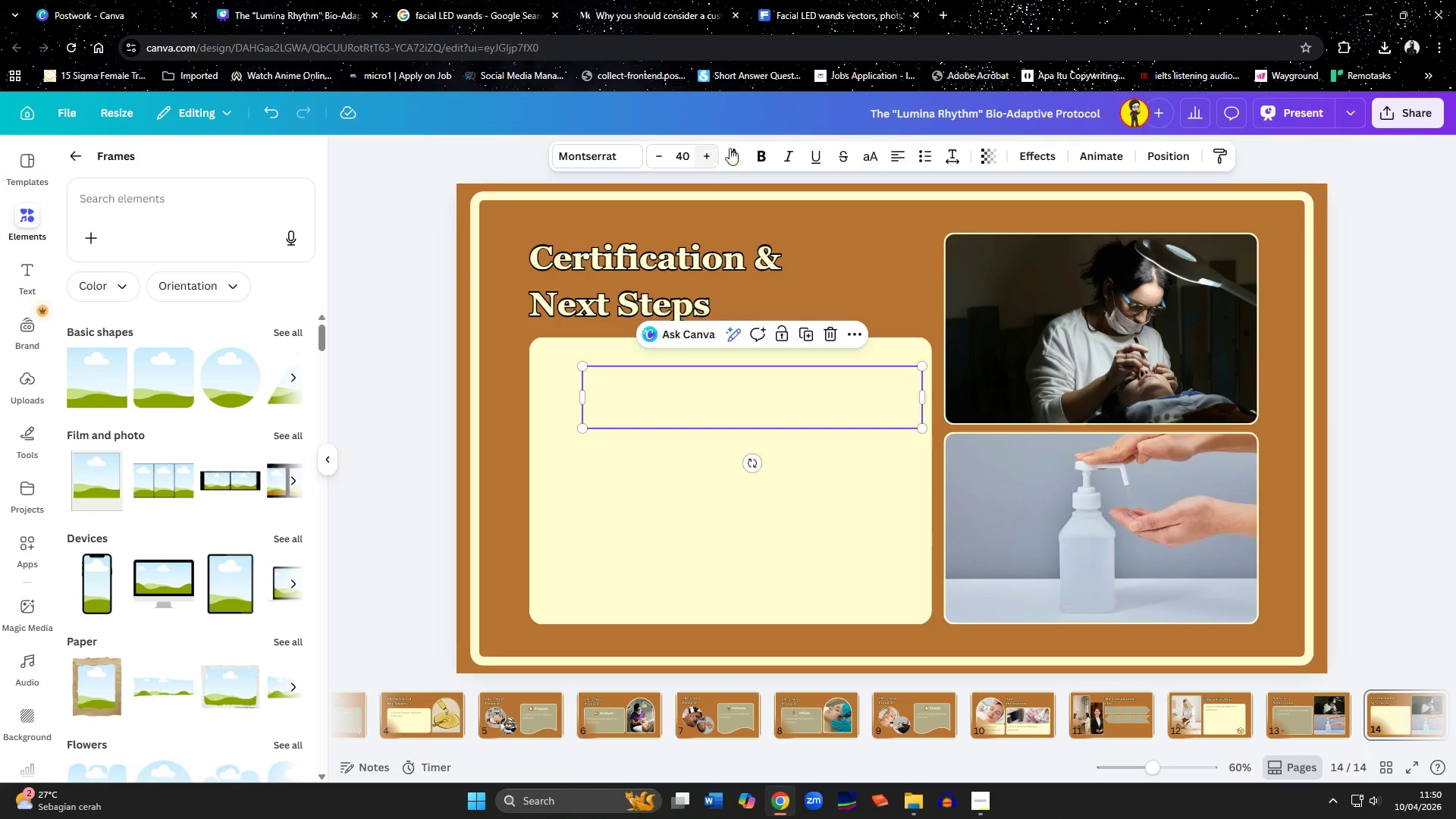 
left_click([736, 154])
 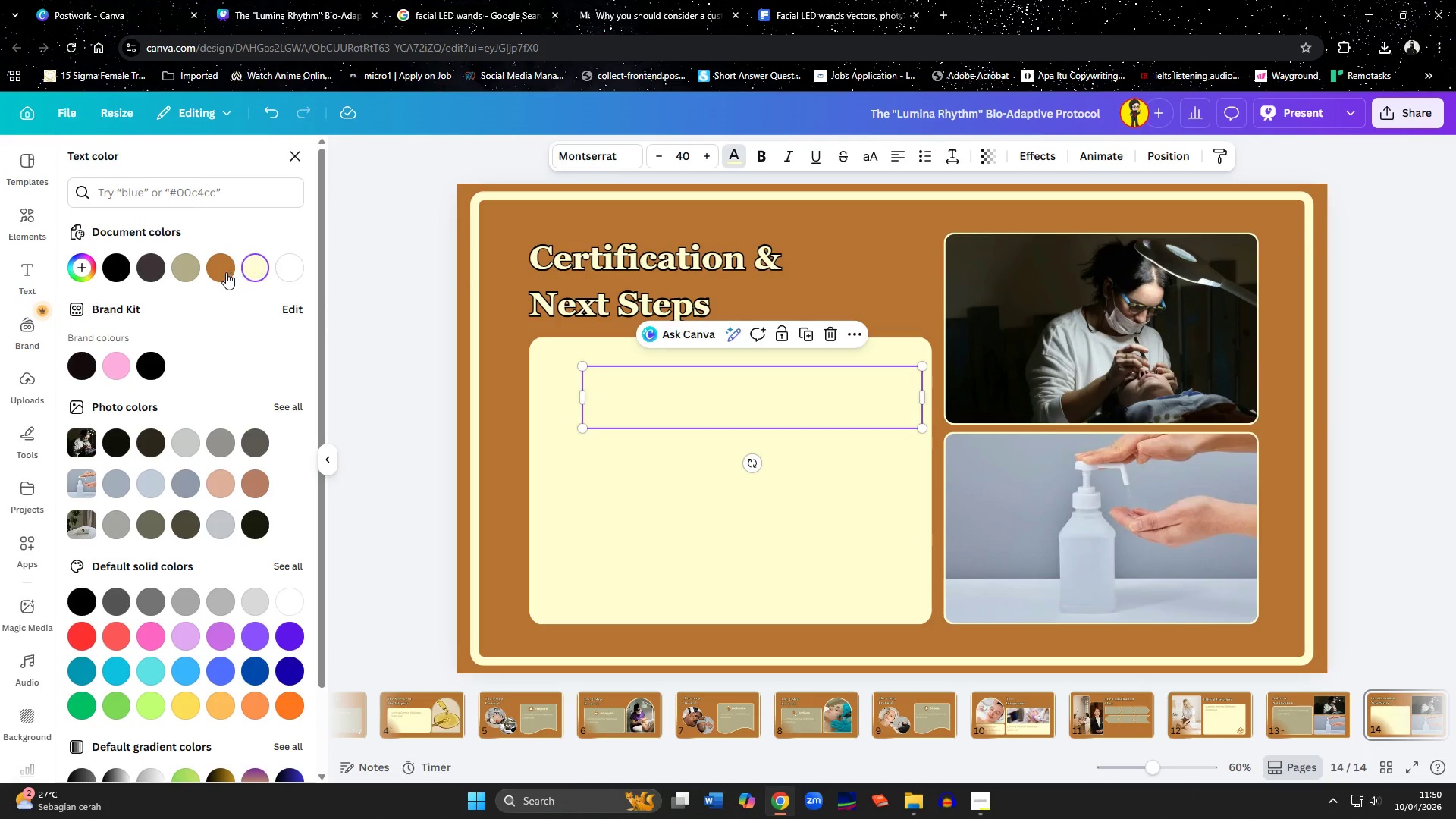 
left_click([218, 272])
 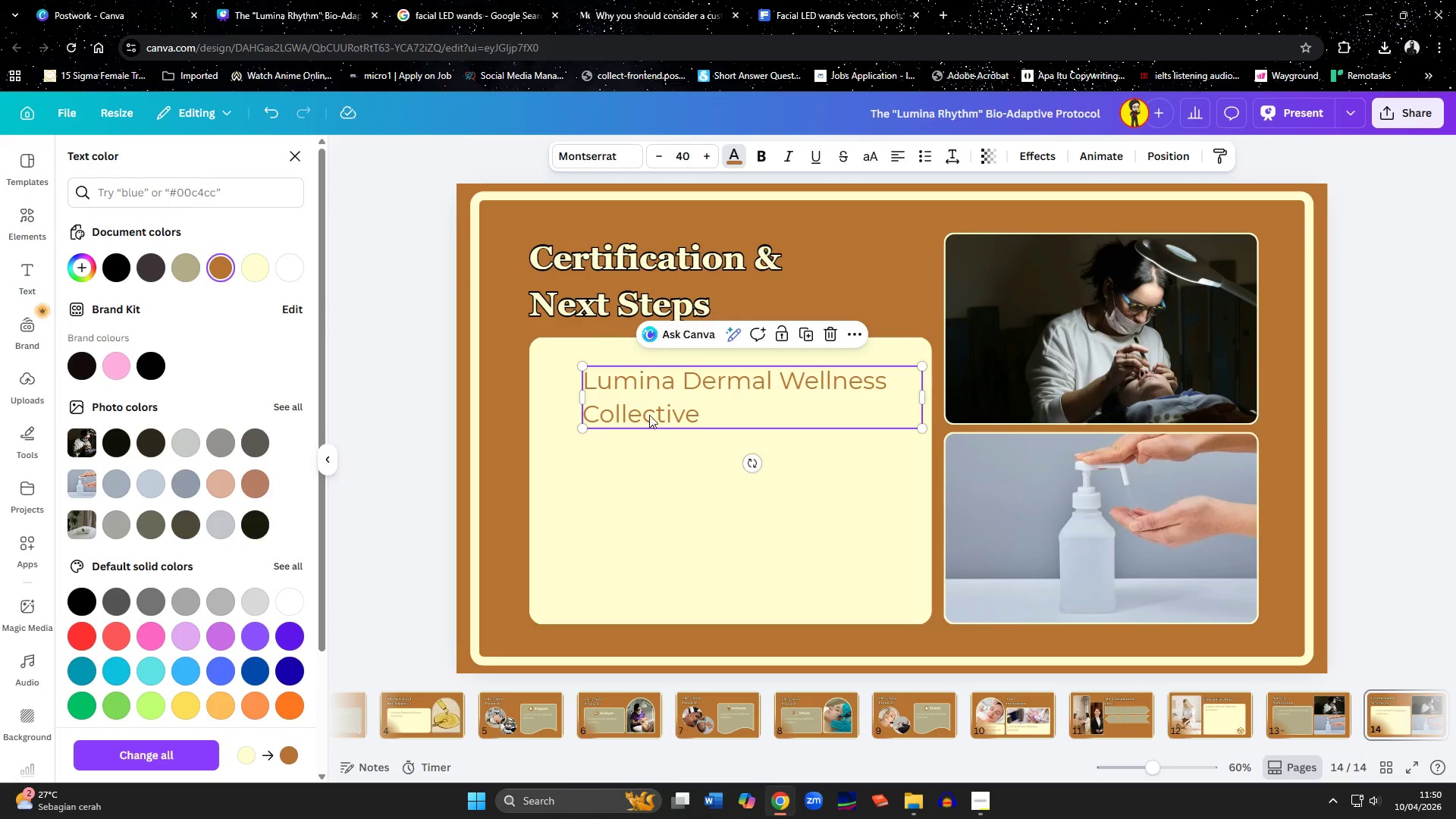 
left_click_drag(start_coordinate=[649, 404], to_coordinate=[627, 403])
 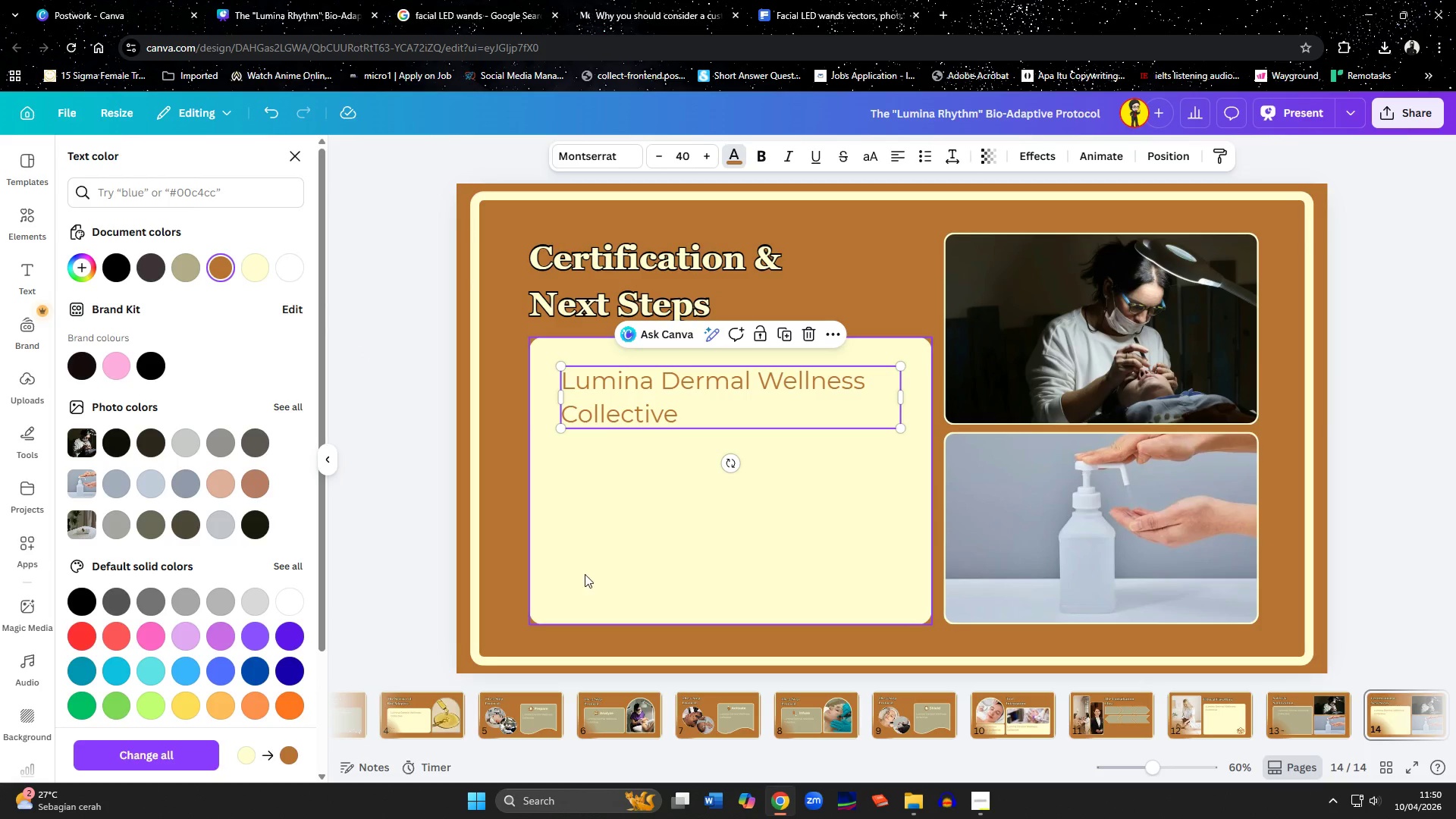 
left_click([585, 574])
 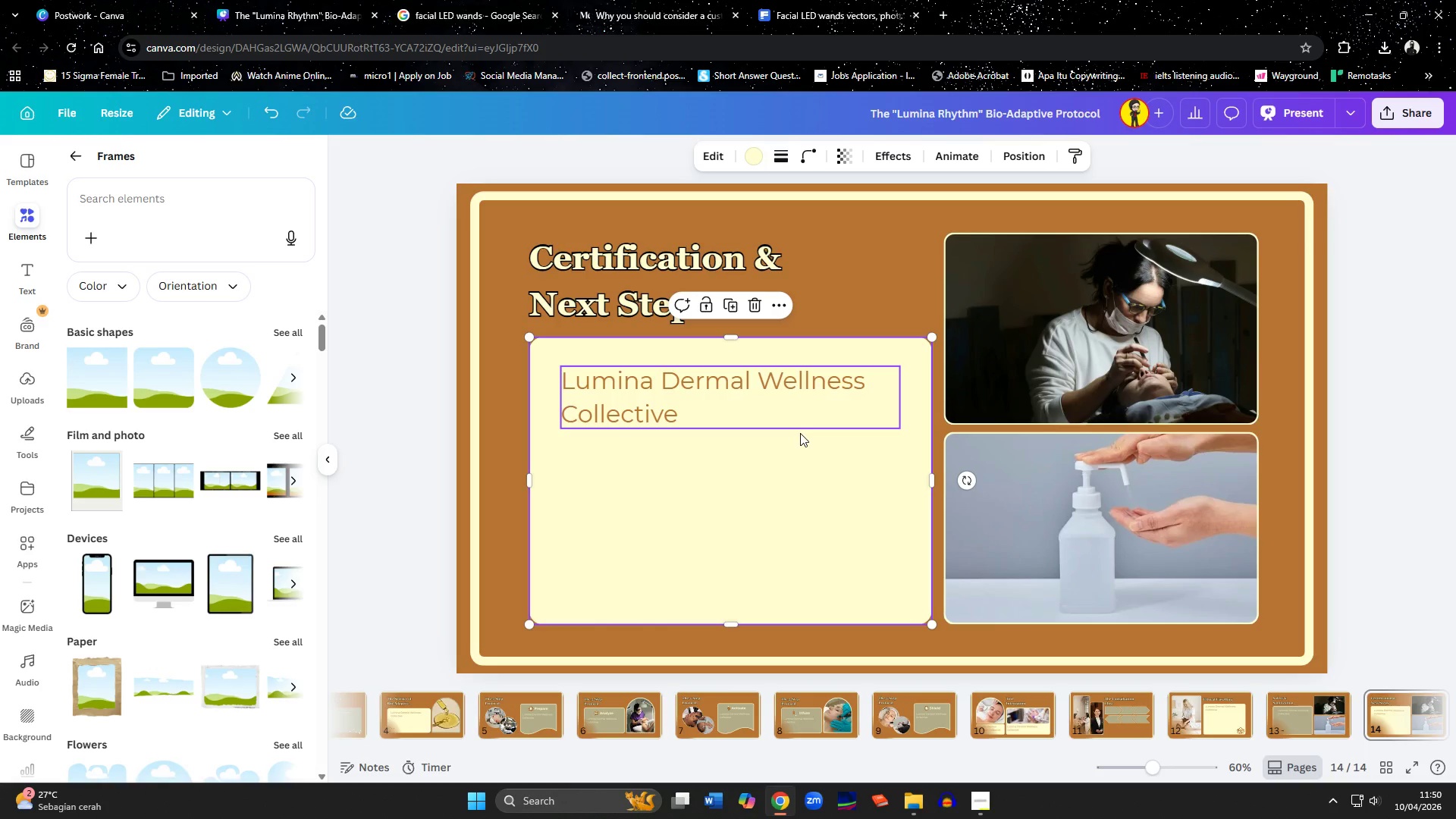 
wait(10.34)
 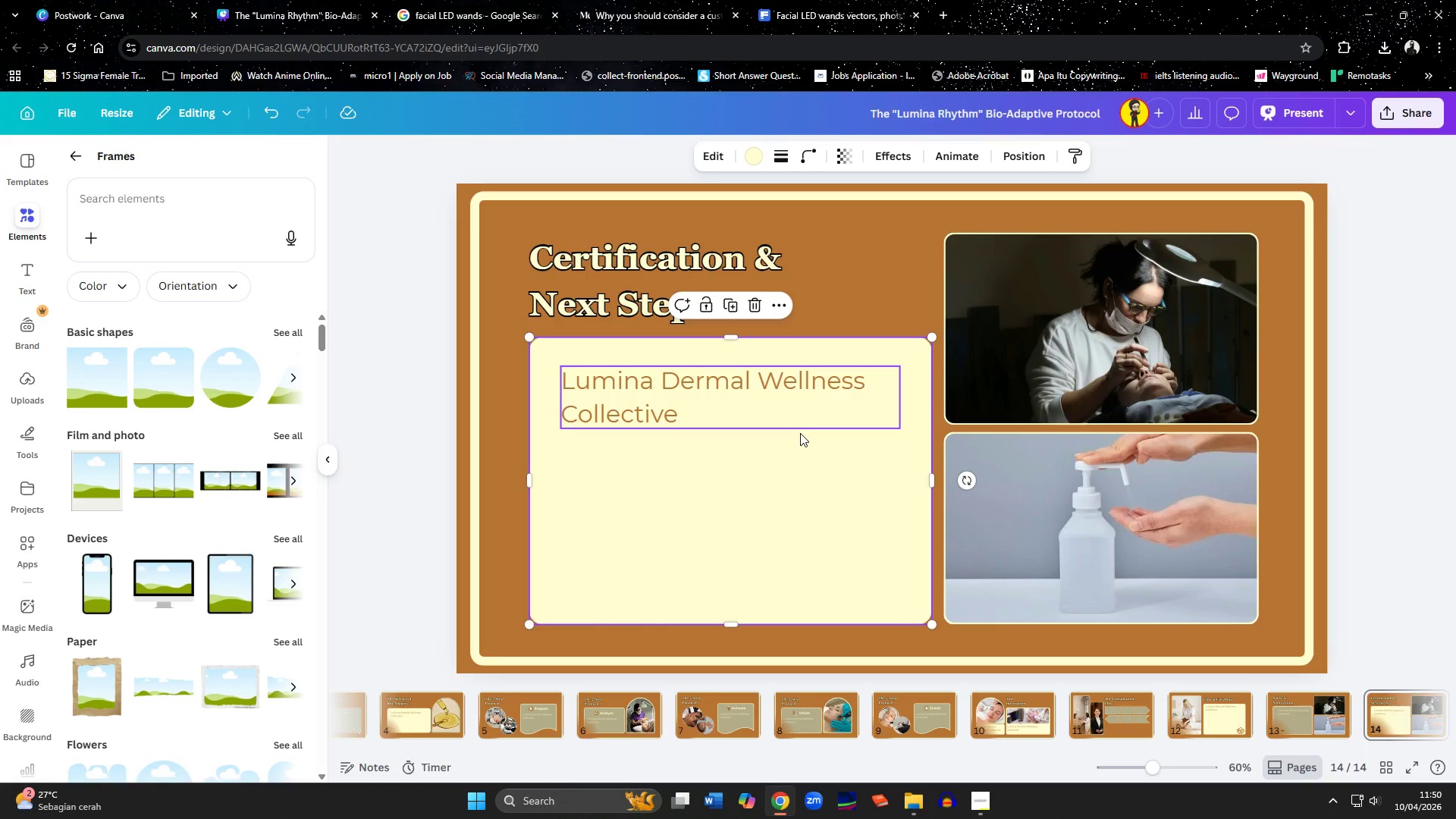 
left_click([1109, 362])
 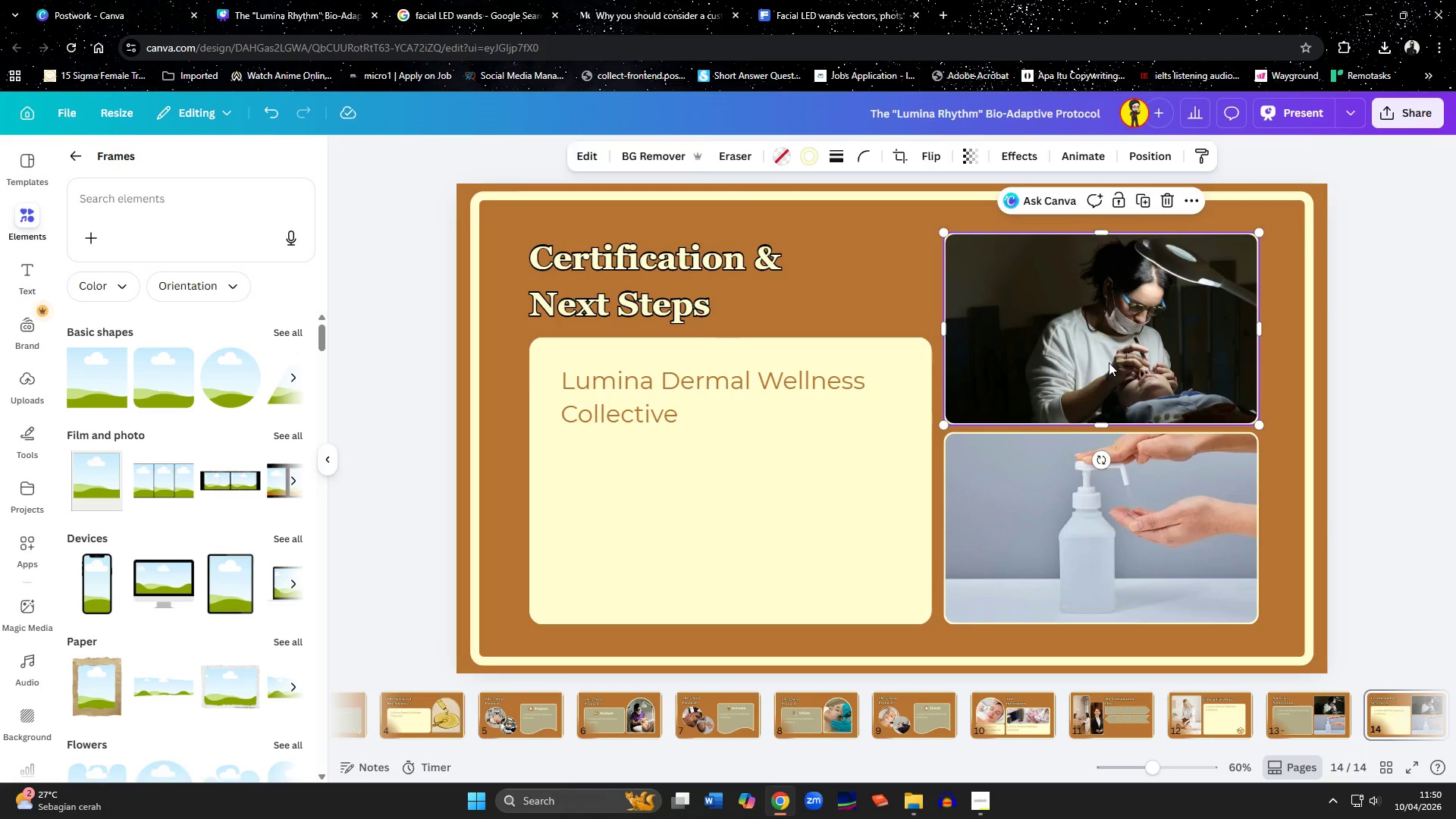 
key(Delete)
 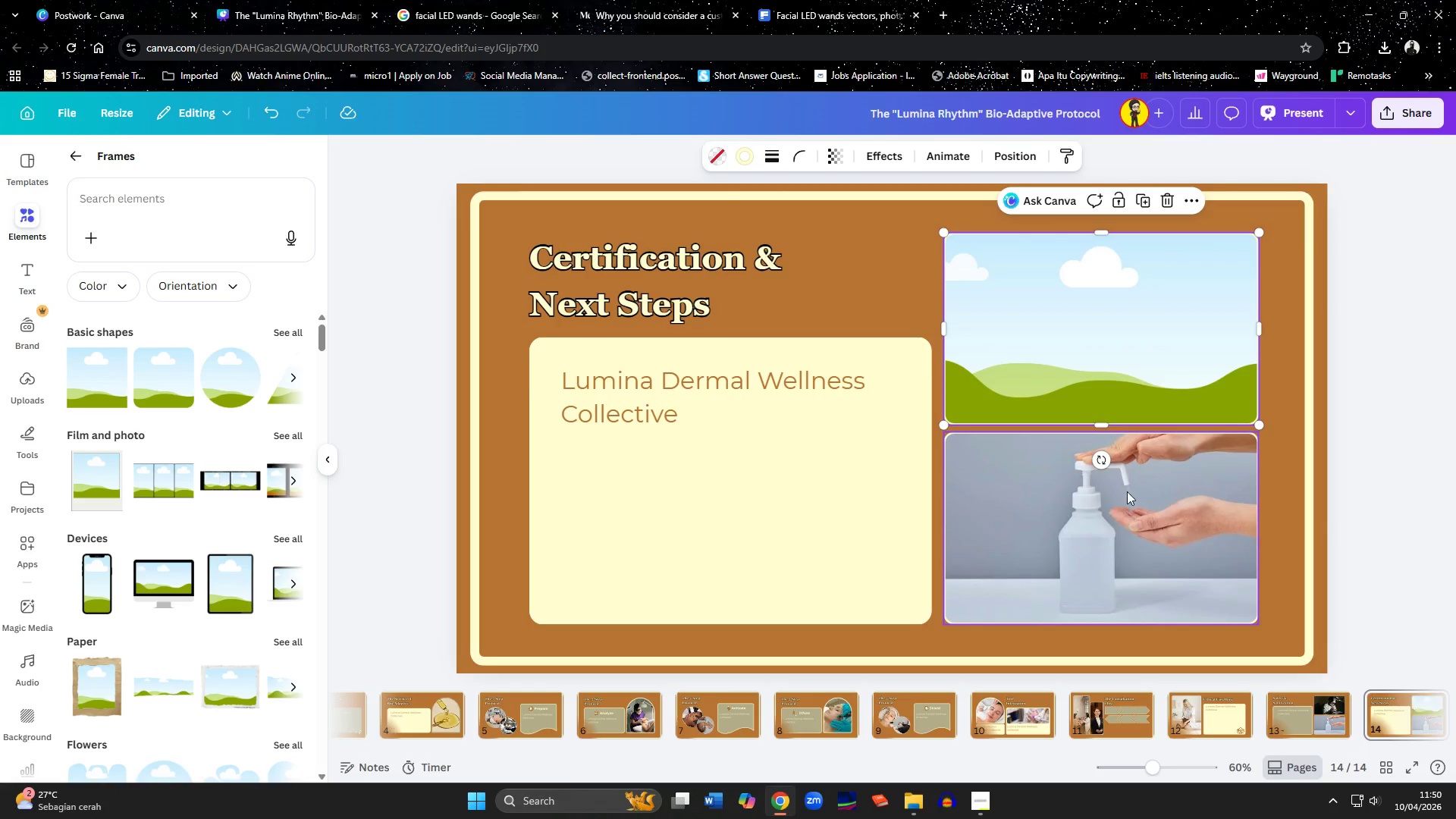 
key(Delete)
 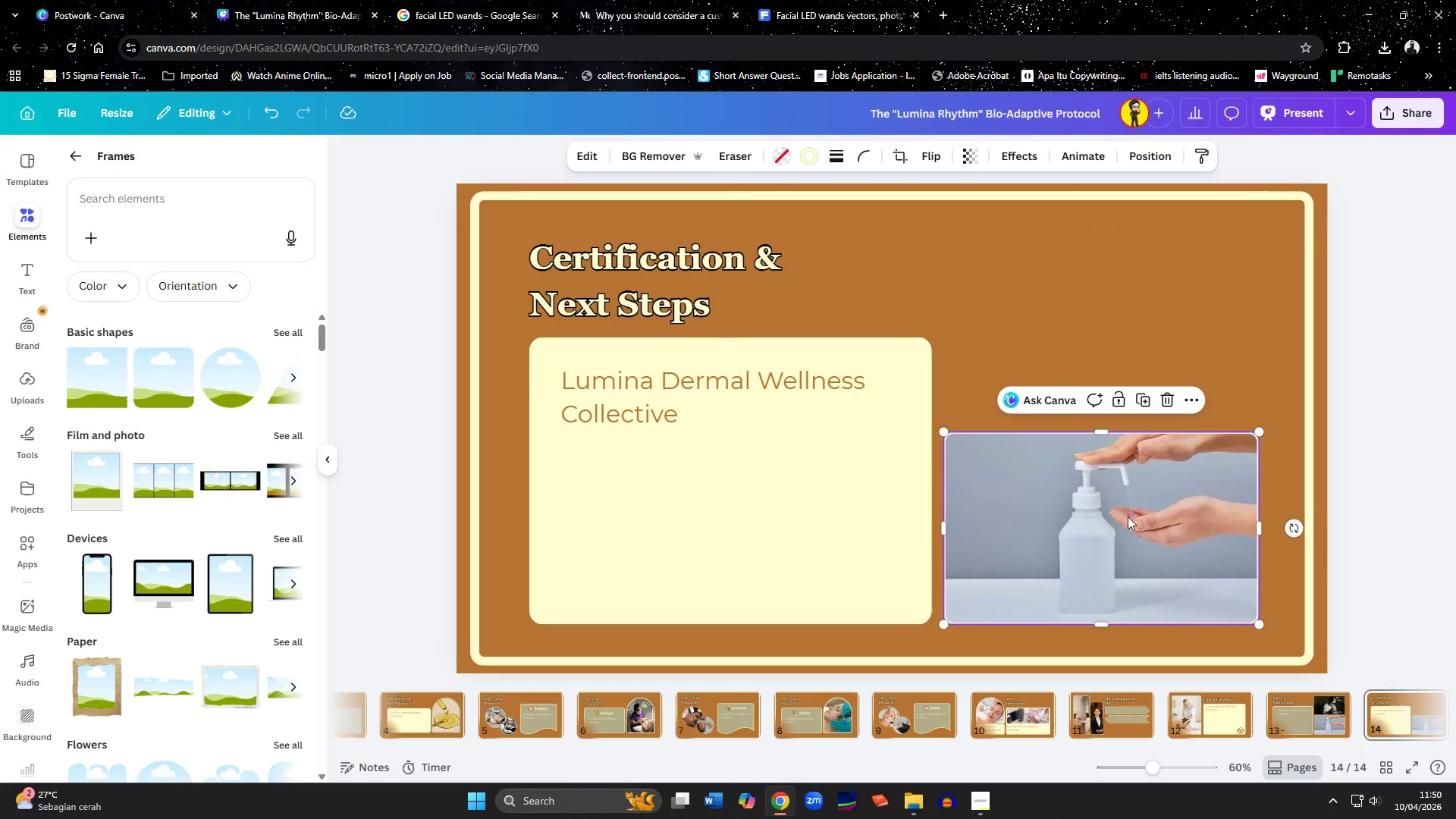 
left_click([1128, 516])
 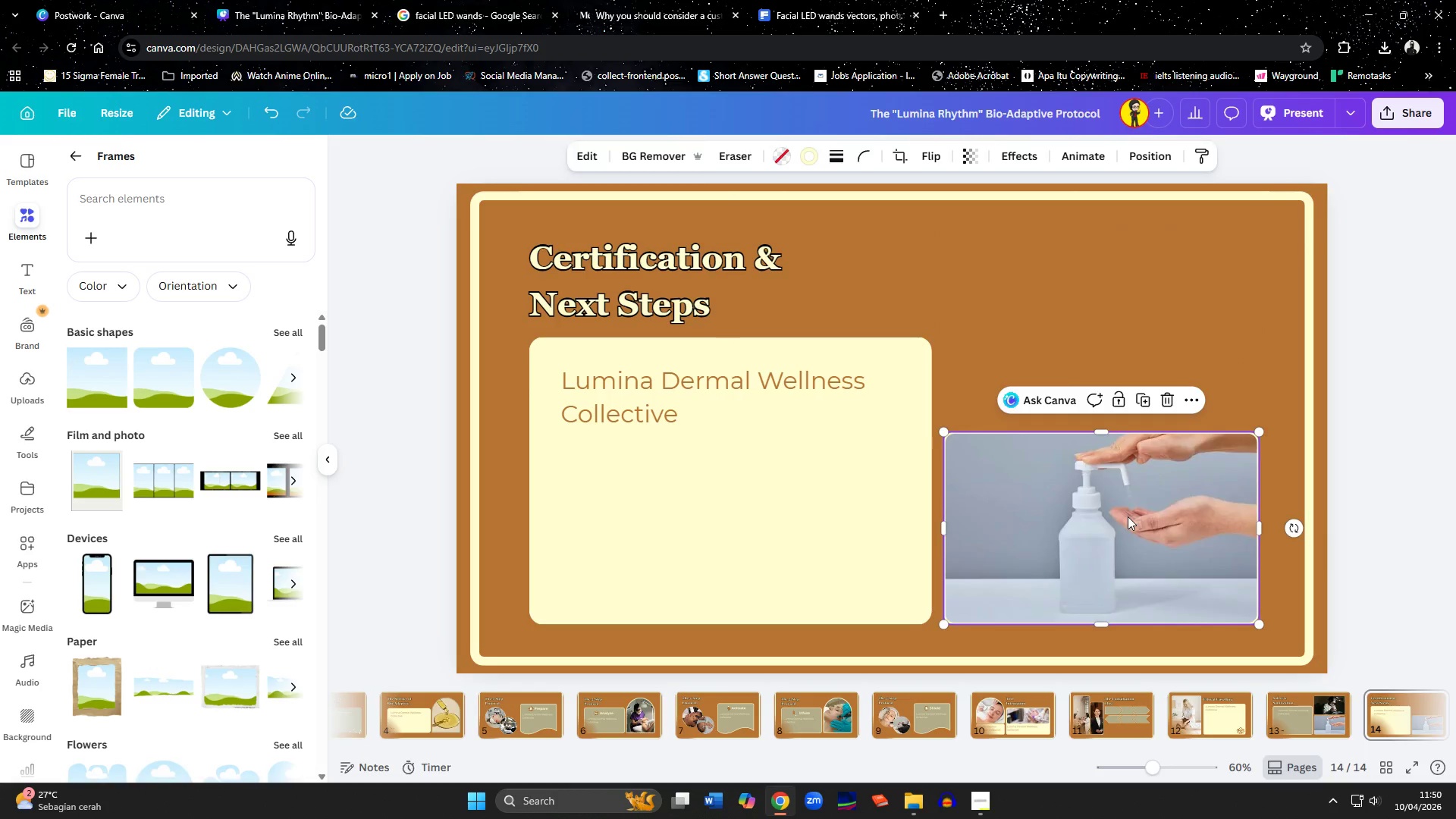 
key(Delete)
 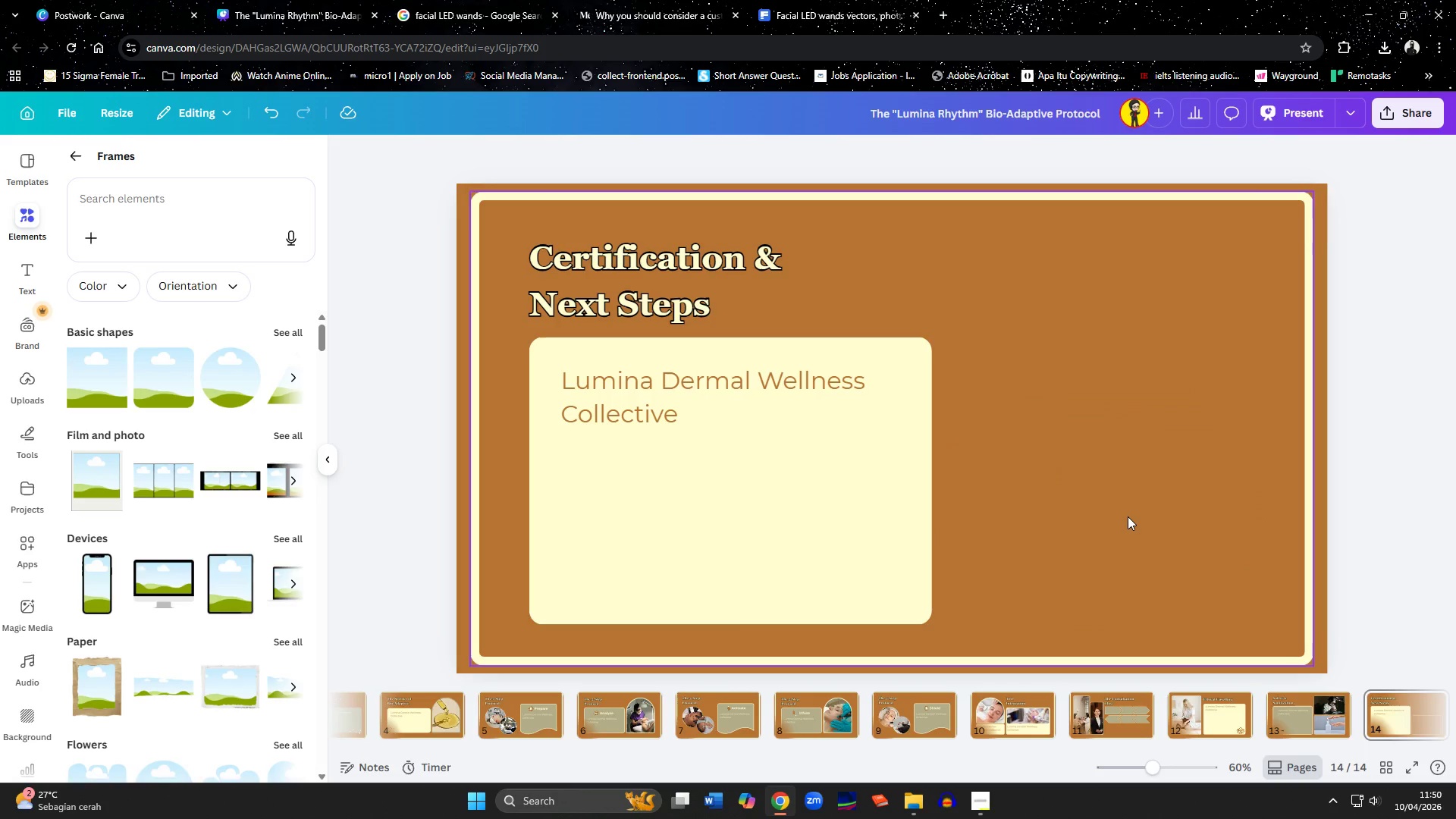 
key(Delete)
 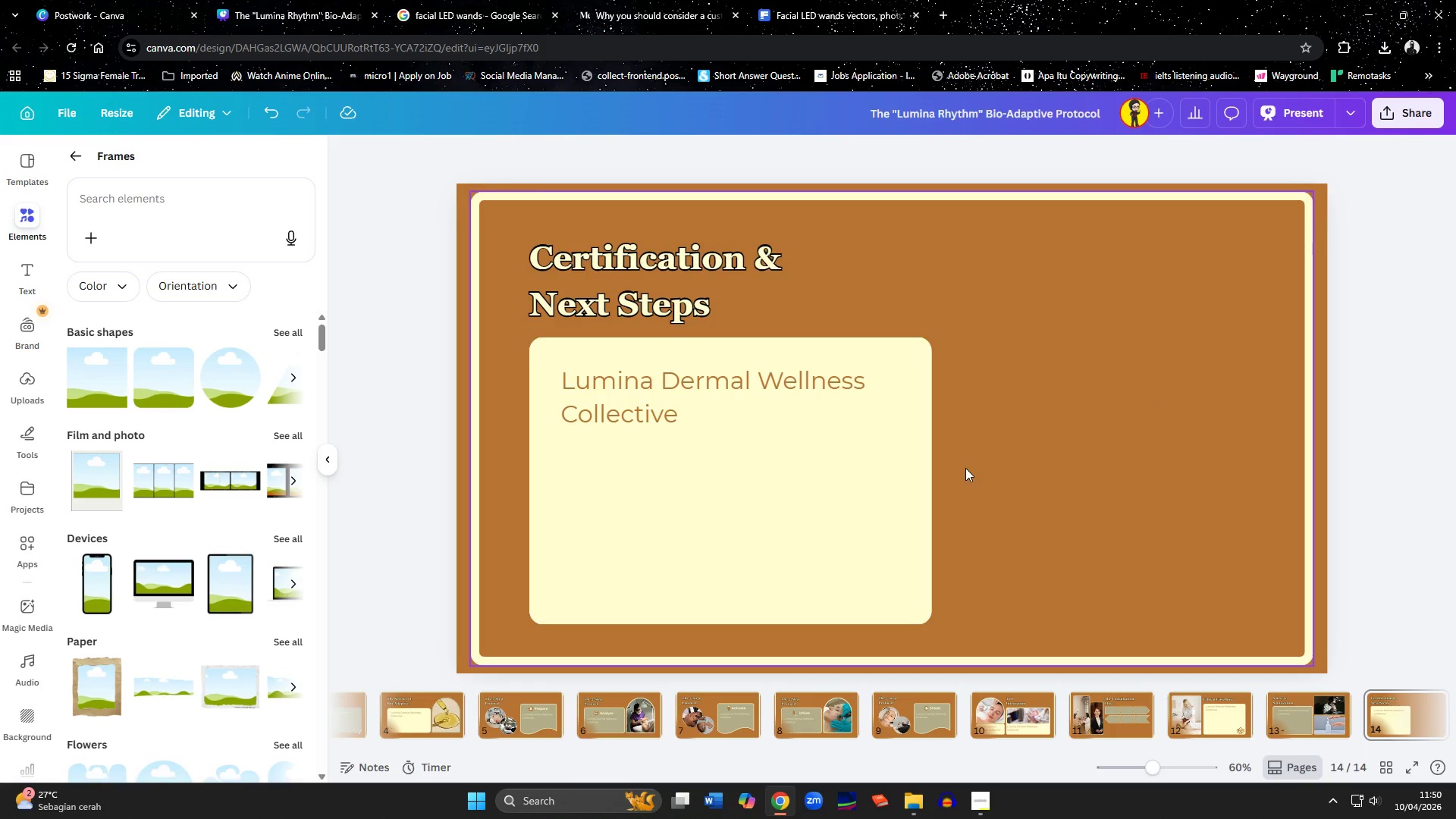 